 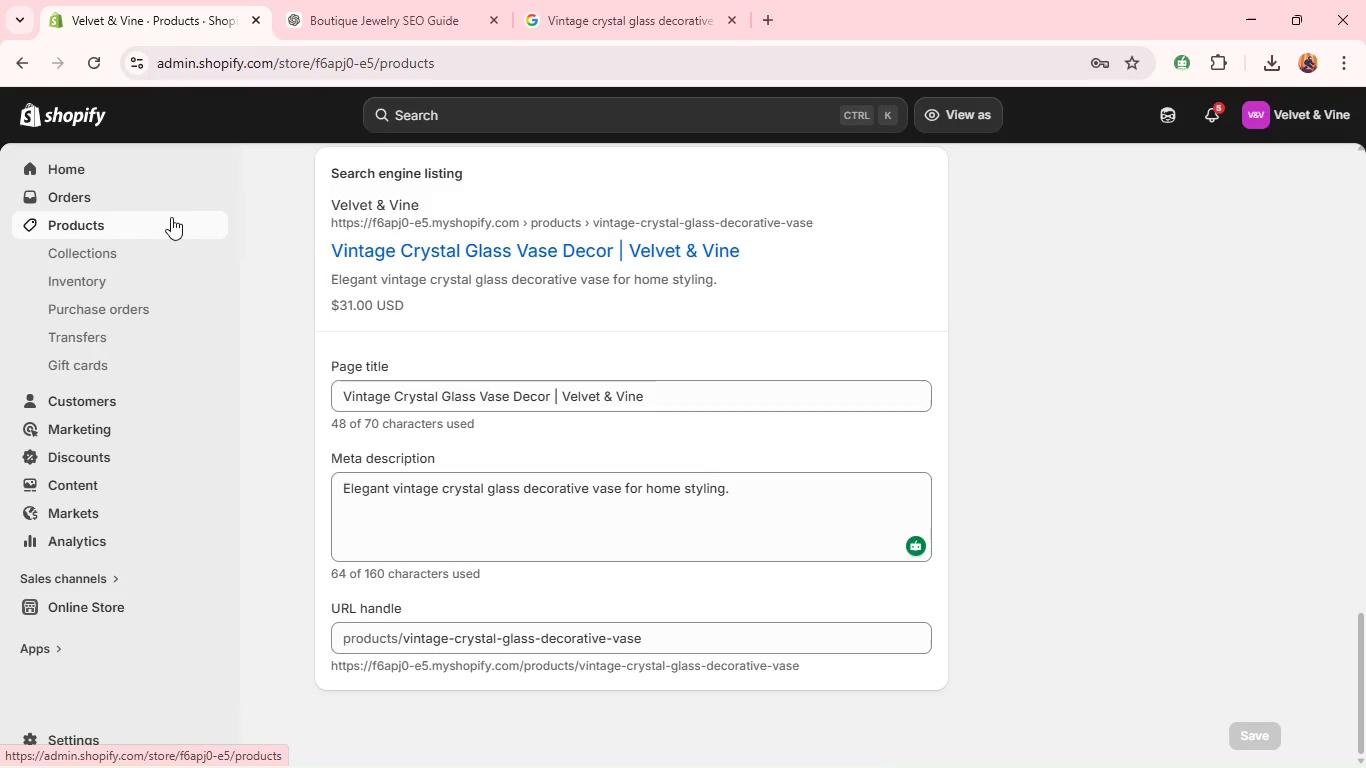 
left_click([387, 615])
 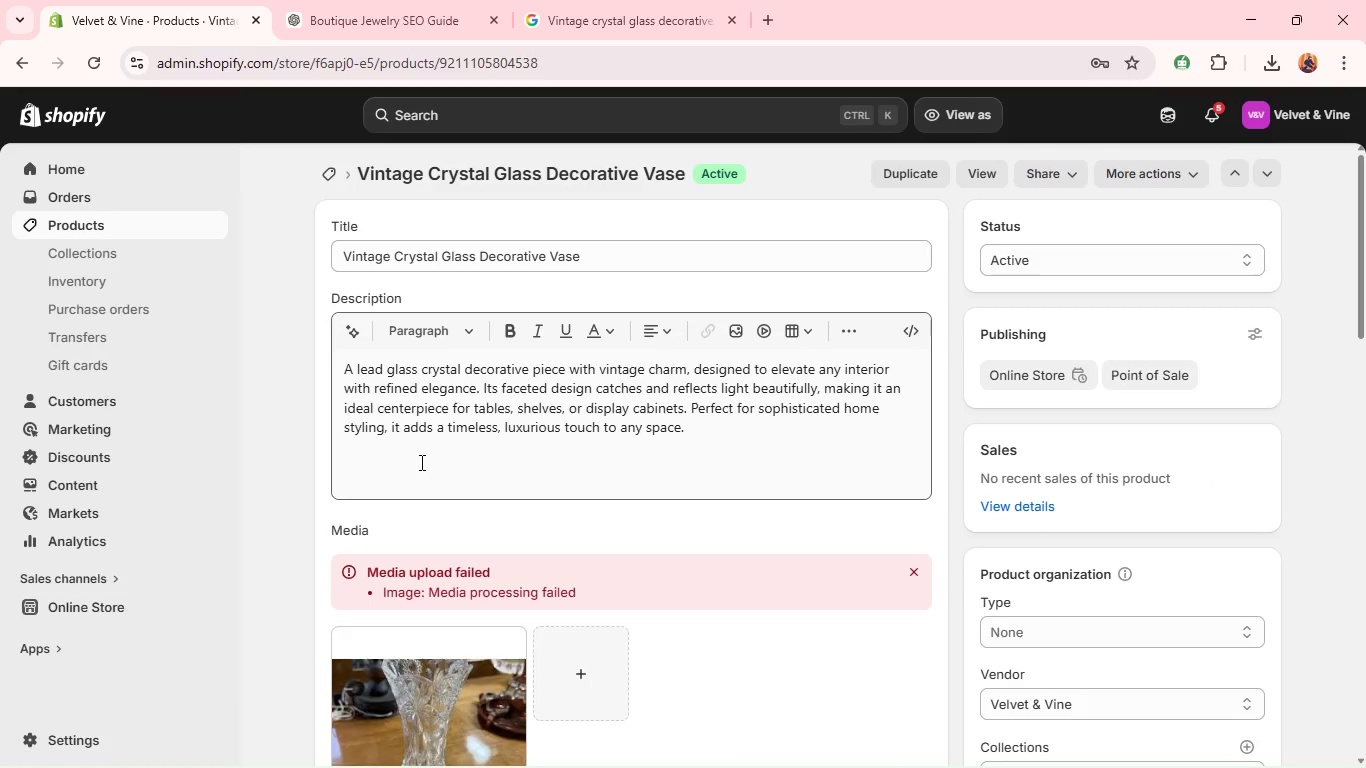 
wait(7.75)
 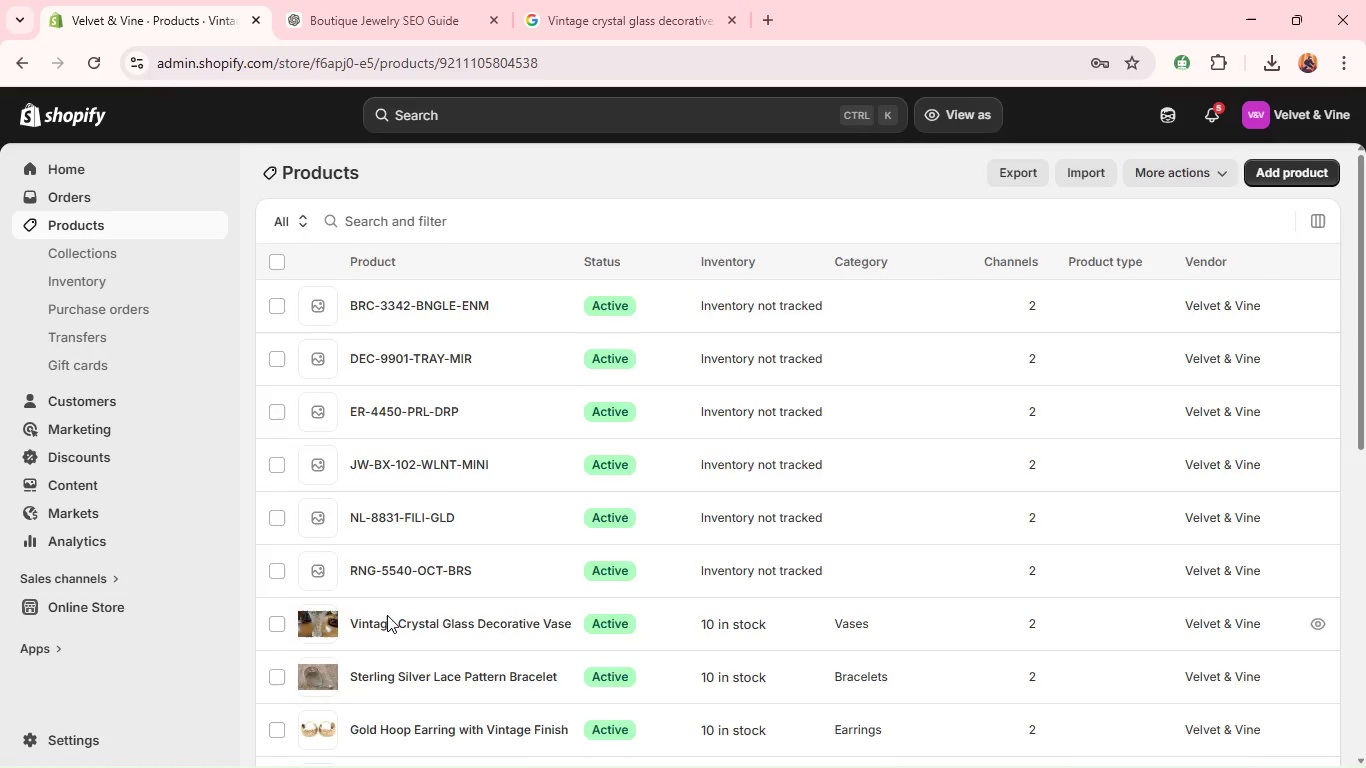 
left_click([157, 225])
 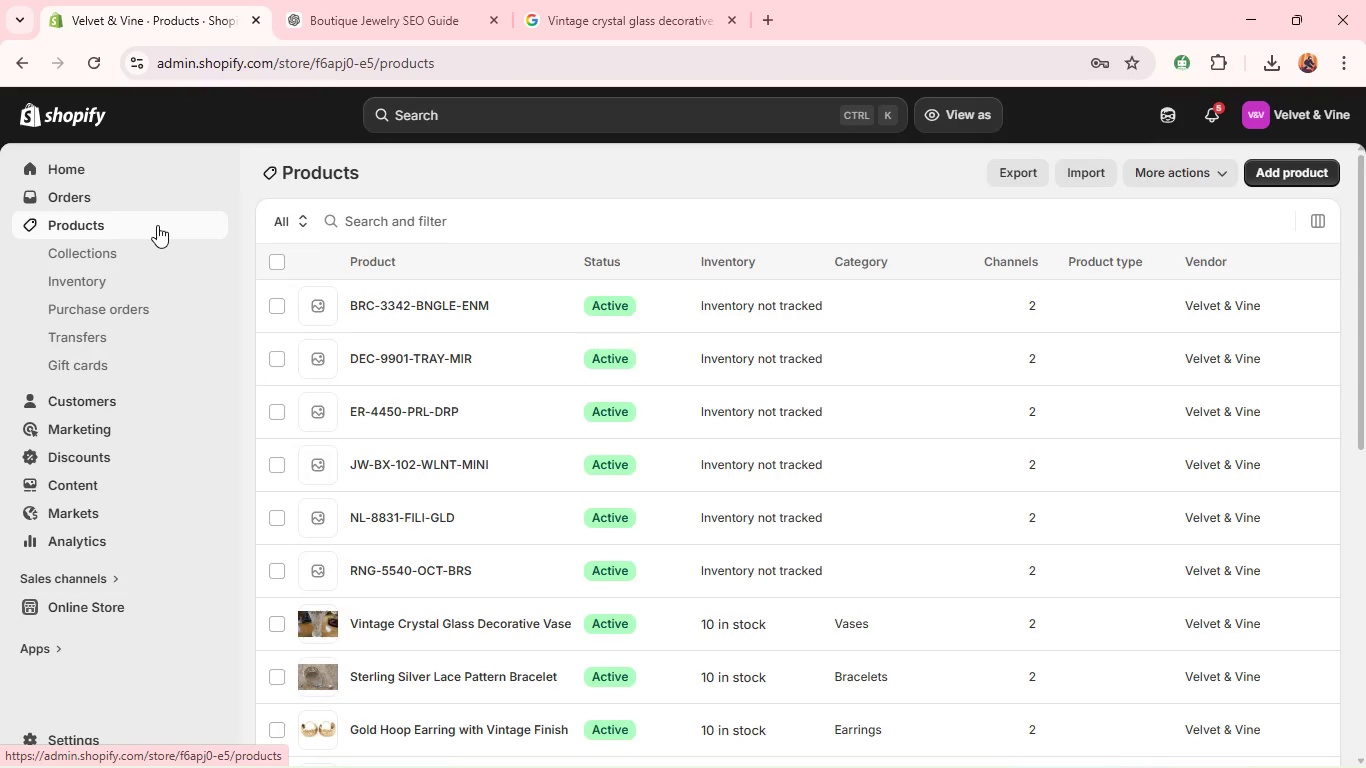 
wait(6.81)
 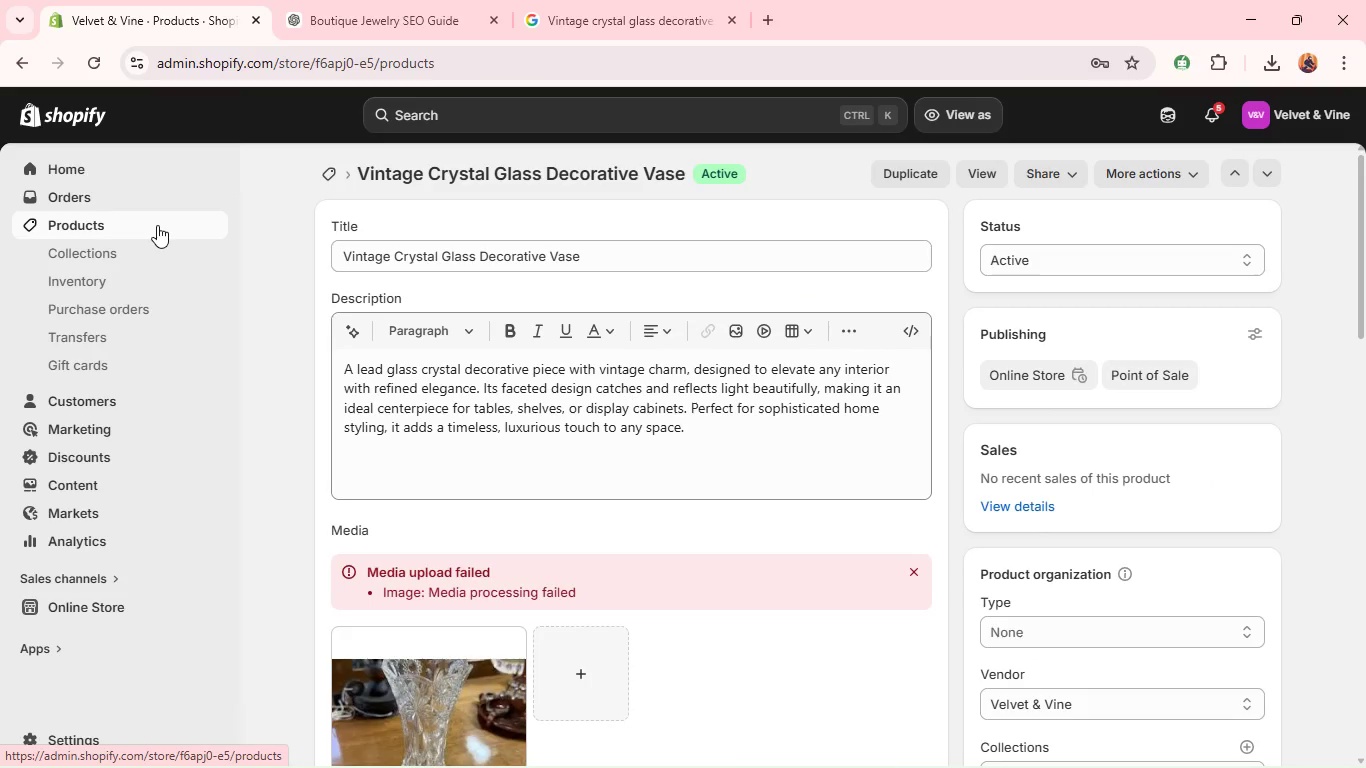 
left_click([407, 573])
 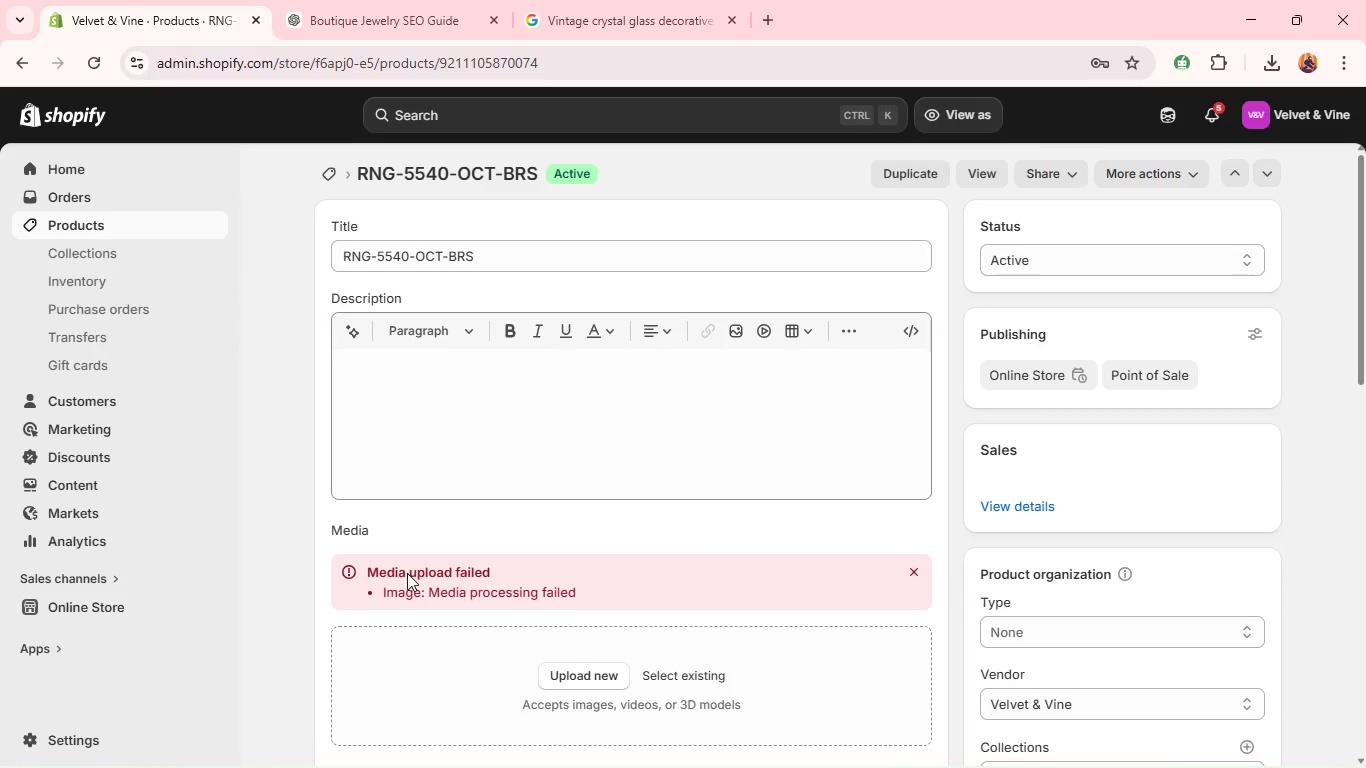 
wait(6.72)
 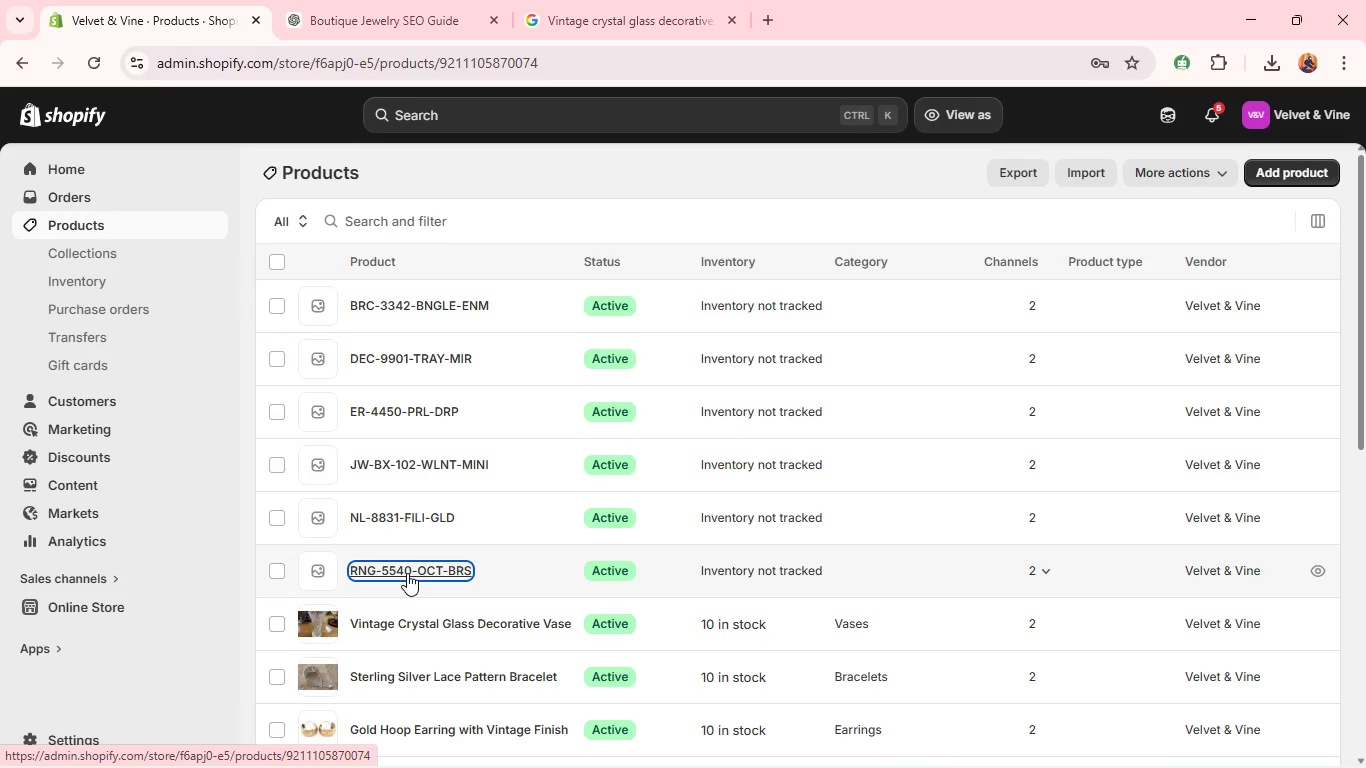 
double_click([471, 264])
 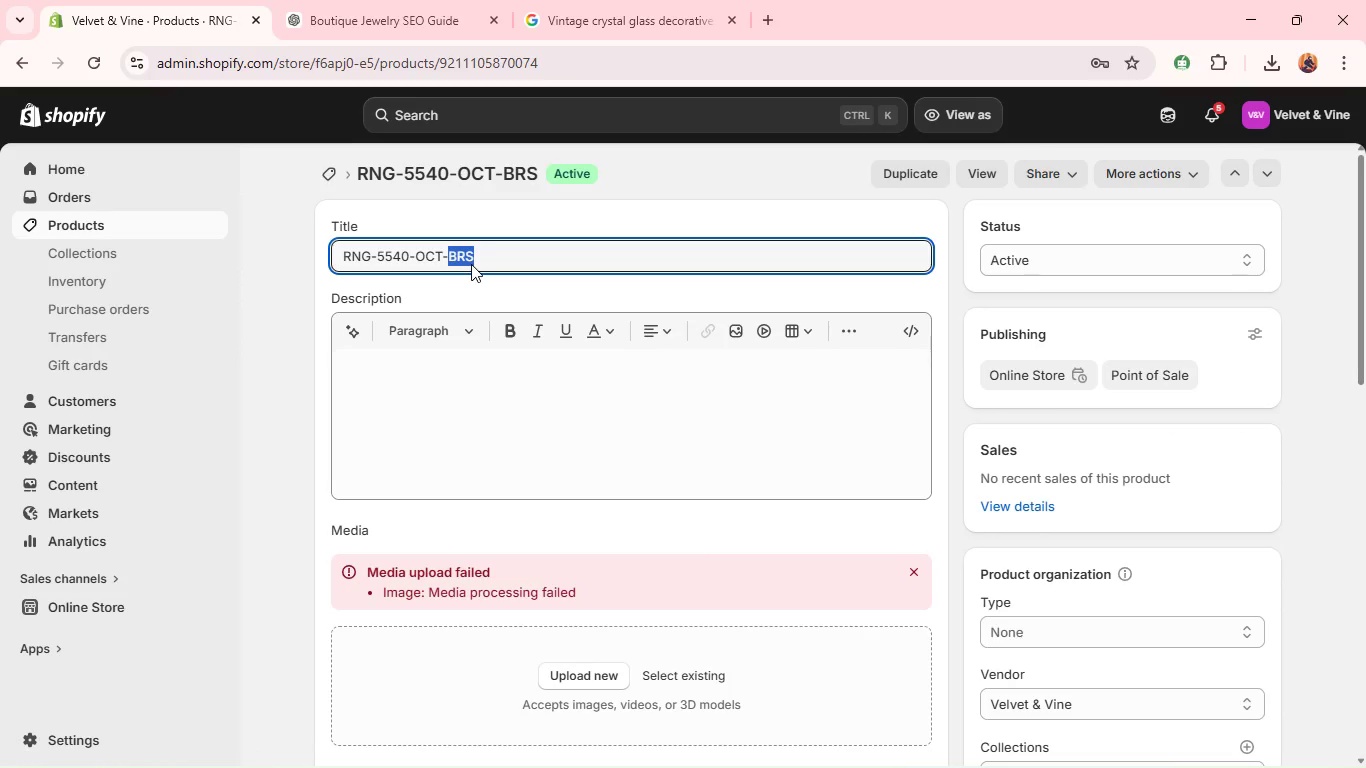 
triple_click([471, 264])
 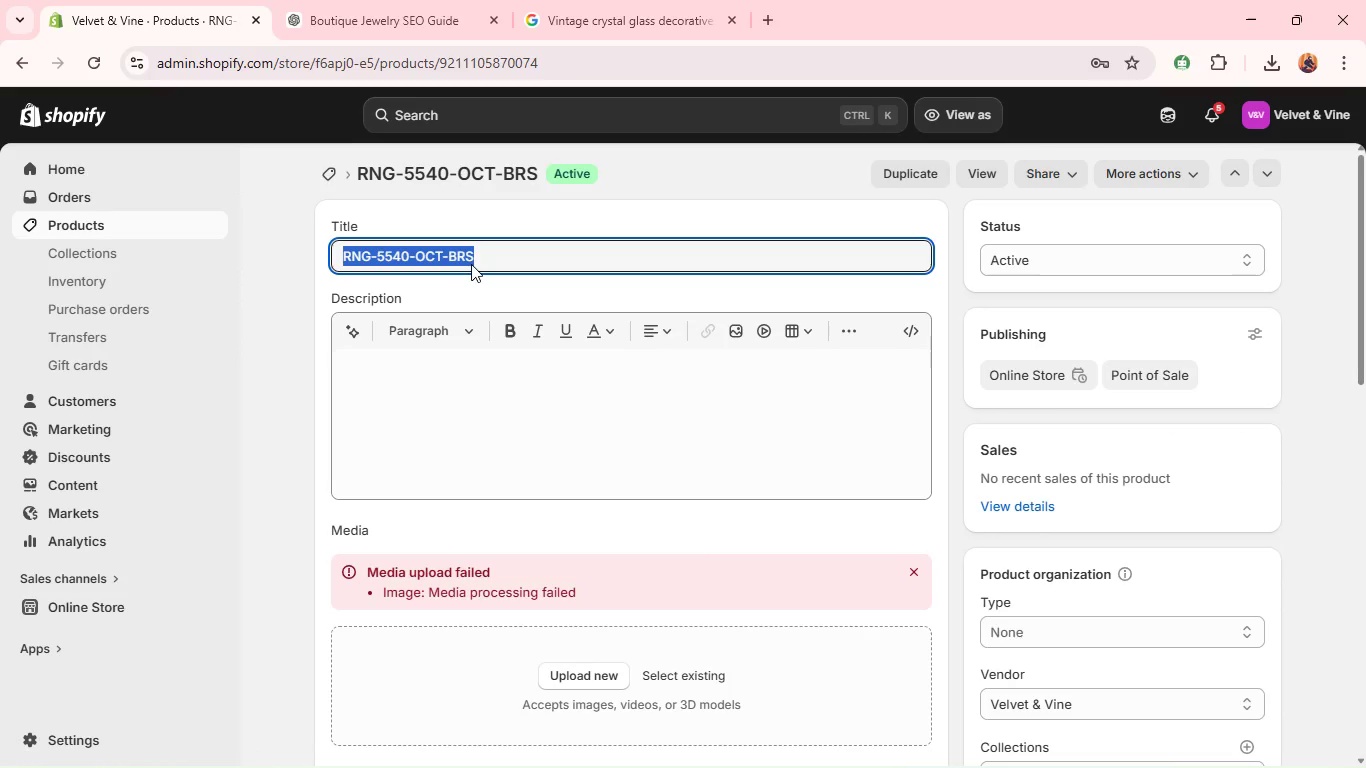 
type(Gold Filif)
key(Backspace)
type(gree VINTAge c)
key(Backspace)
type(Chain Necklace )
 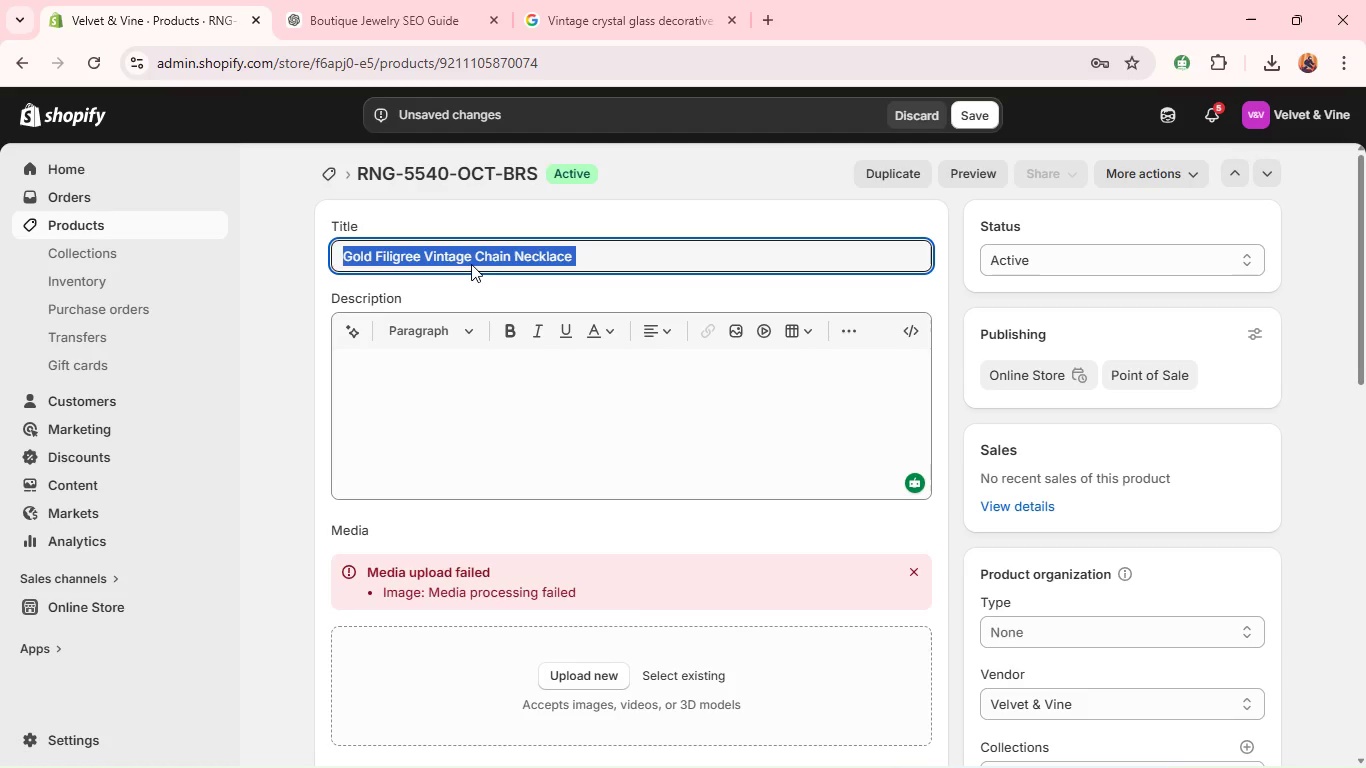 
 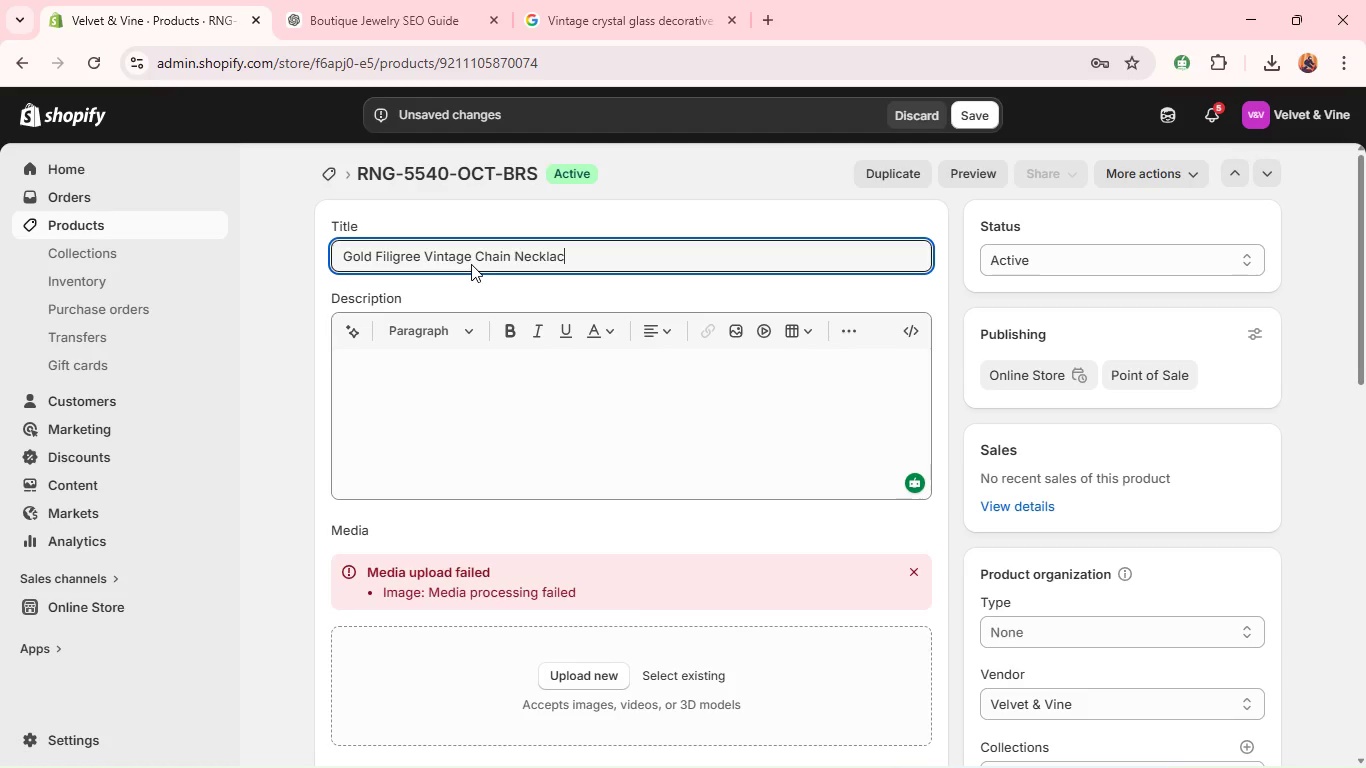 
hold_key(key=ControlLeft, duration=1.16)
 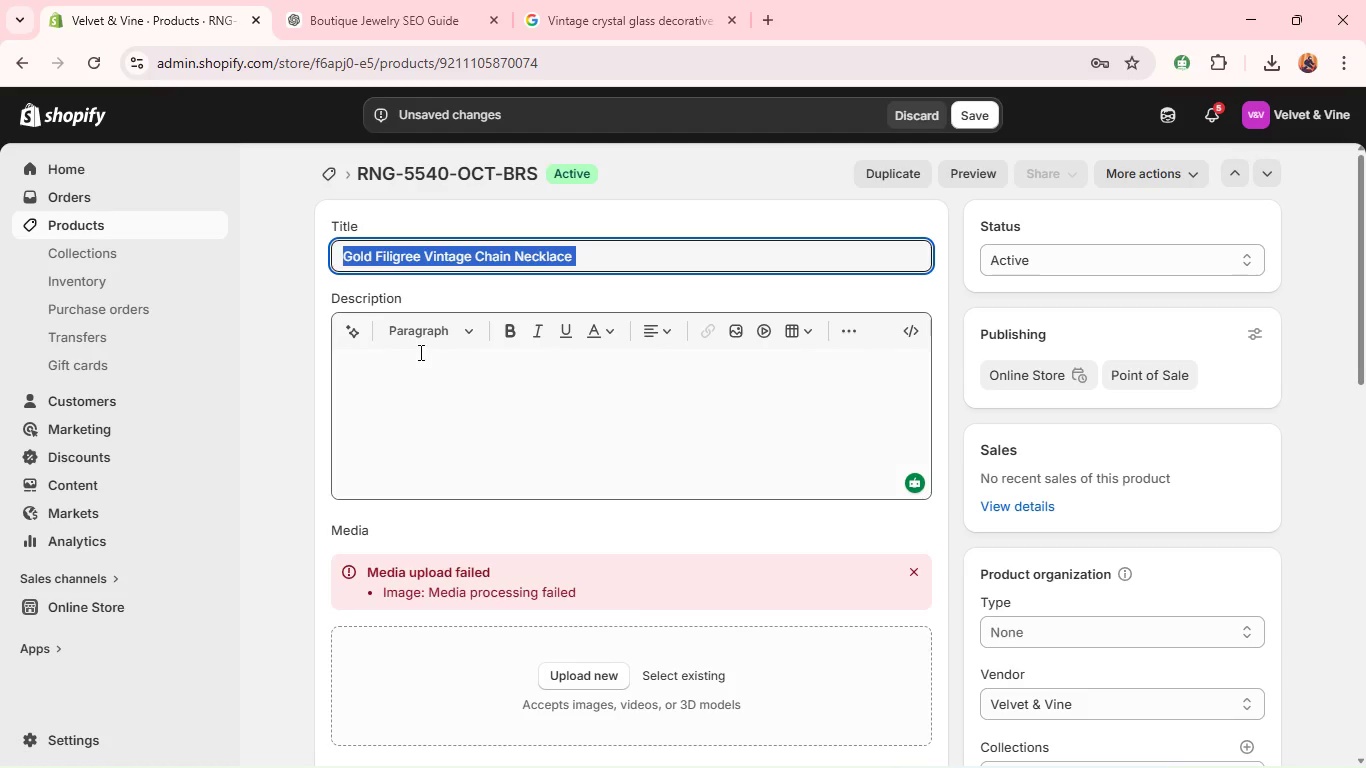 
type(ac)
 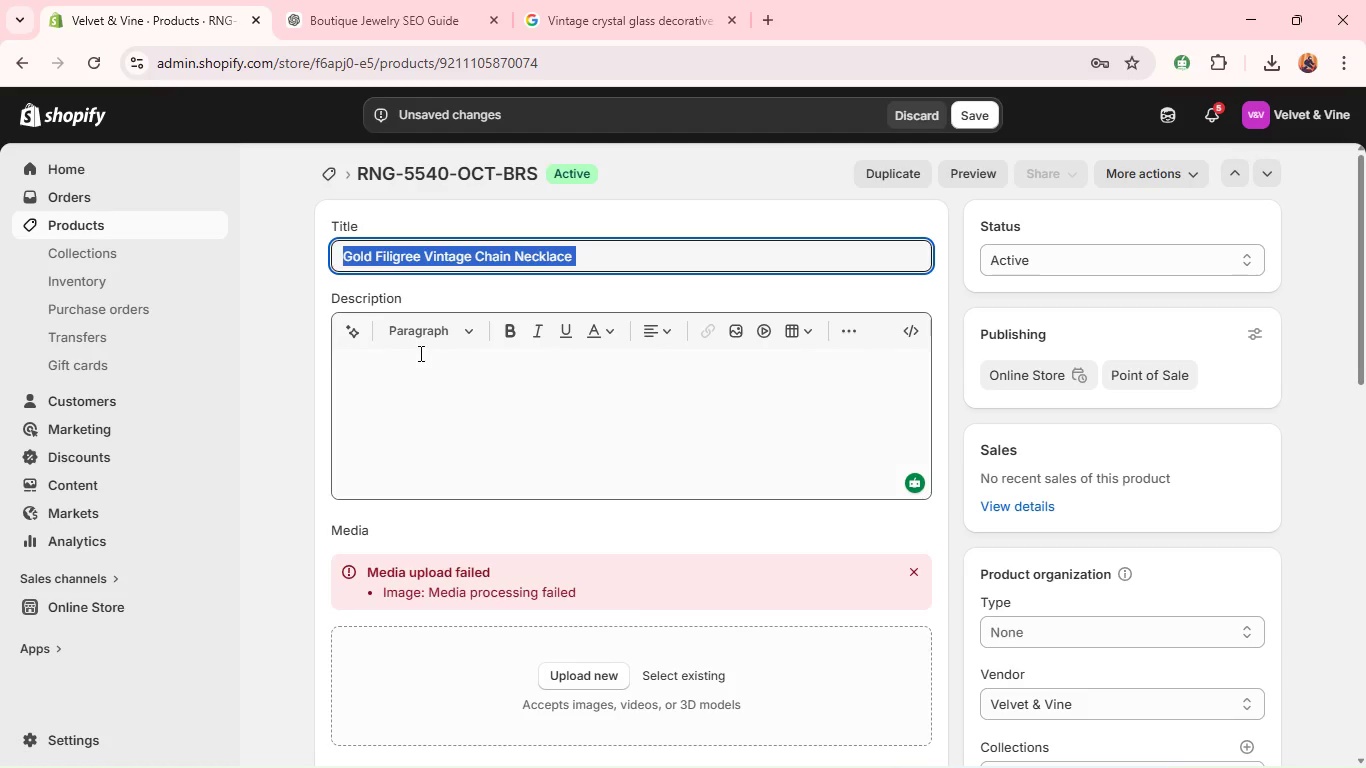 
left_click([419, 353])
 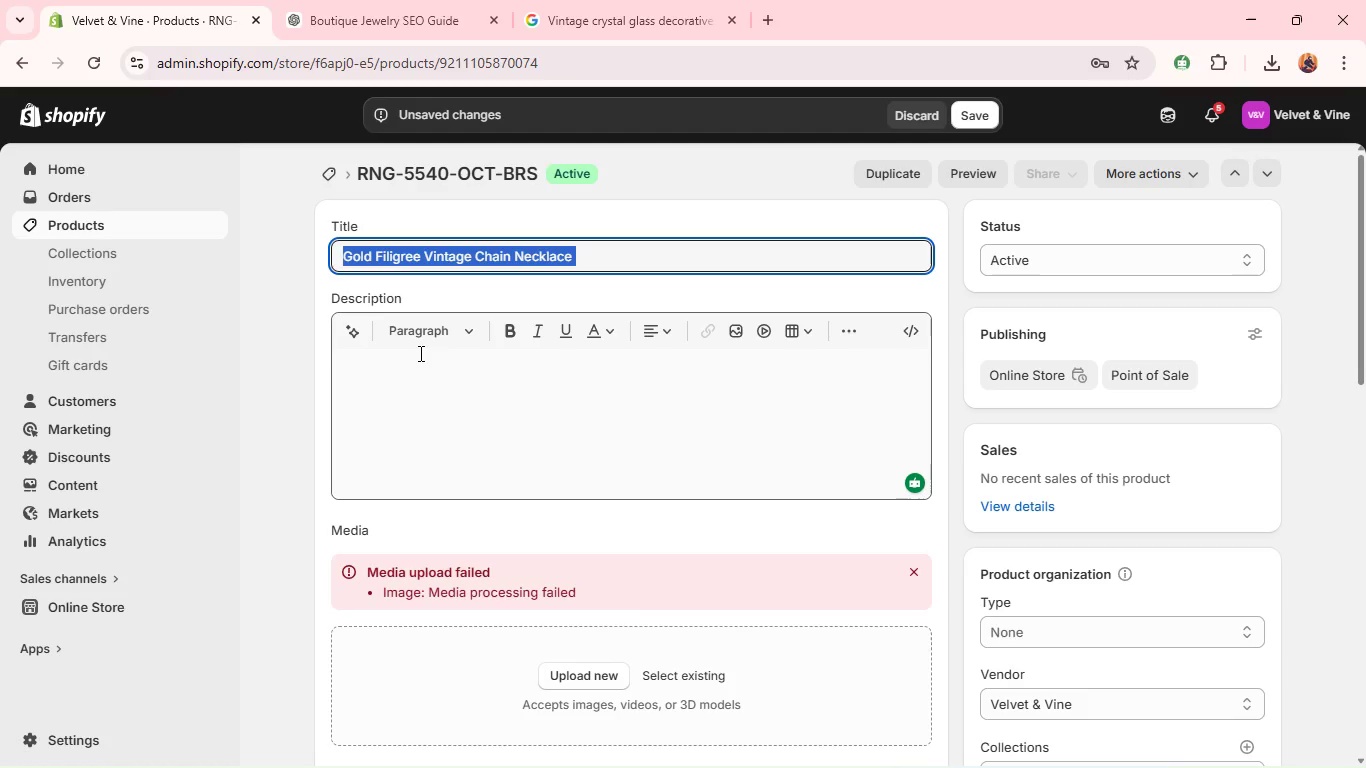 
hold_key(key=ControlLeft, duration=0.41)
 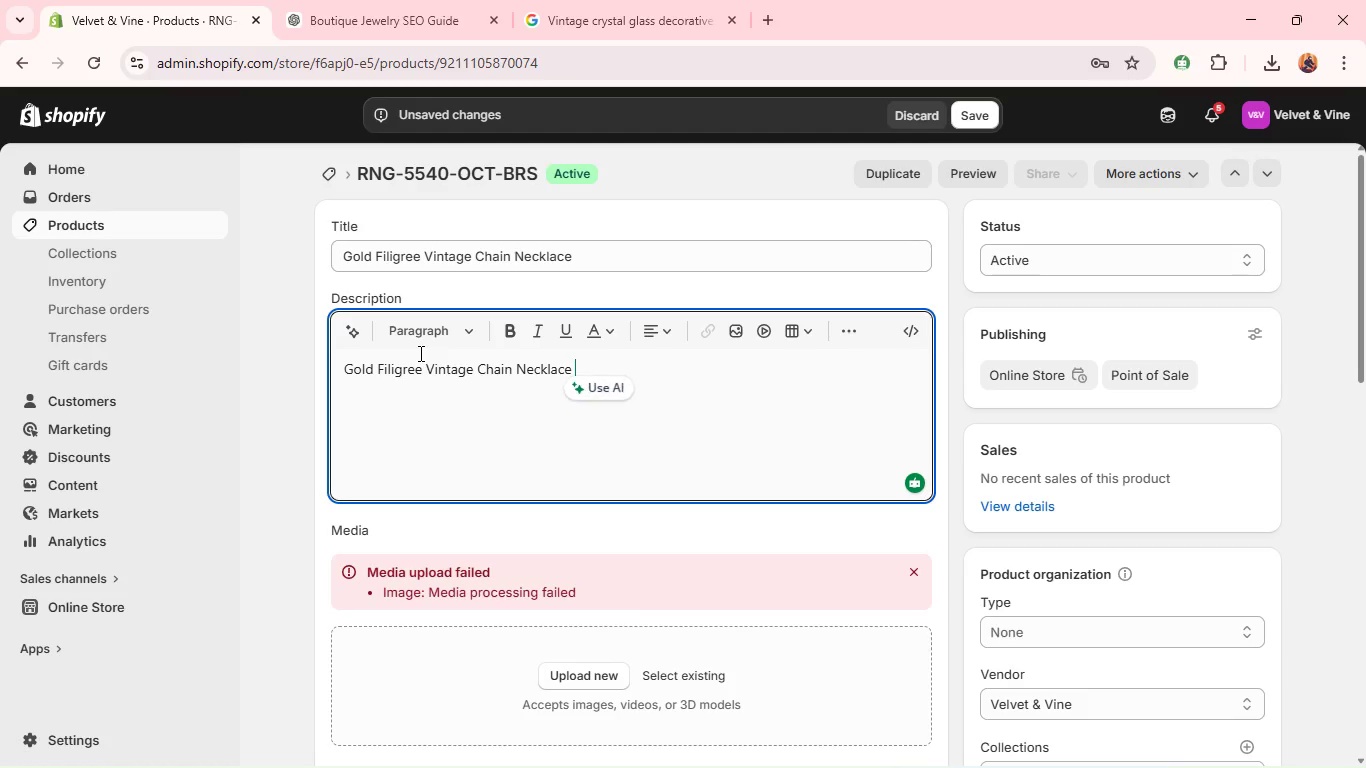 
key(V)
 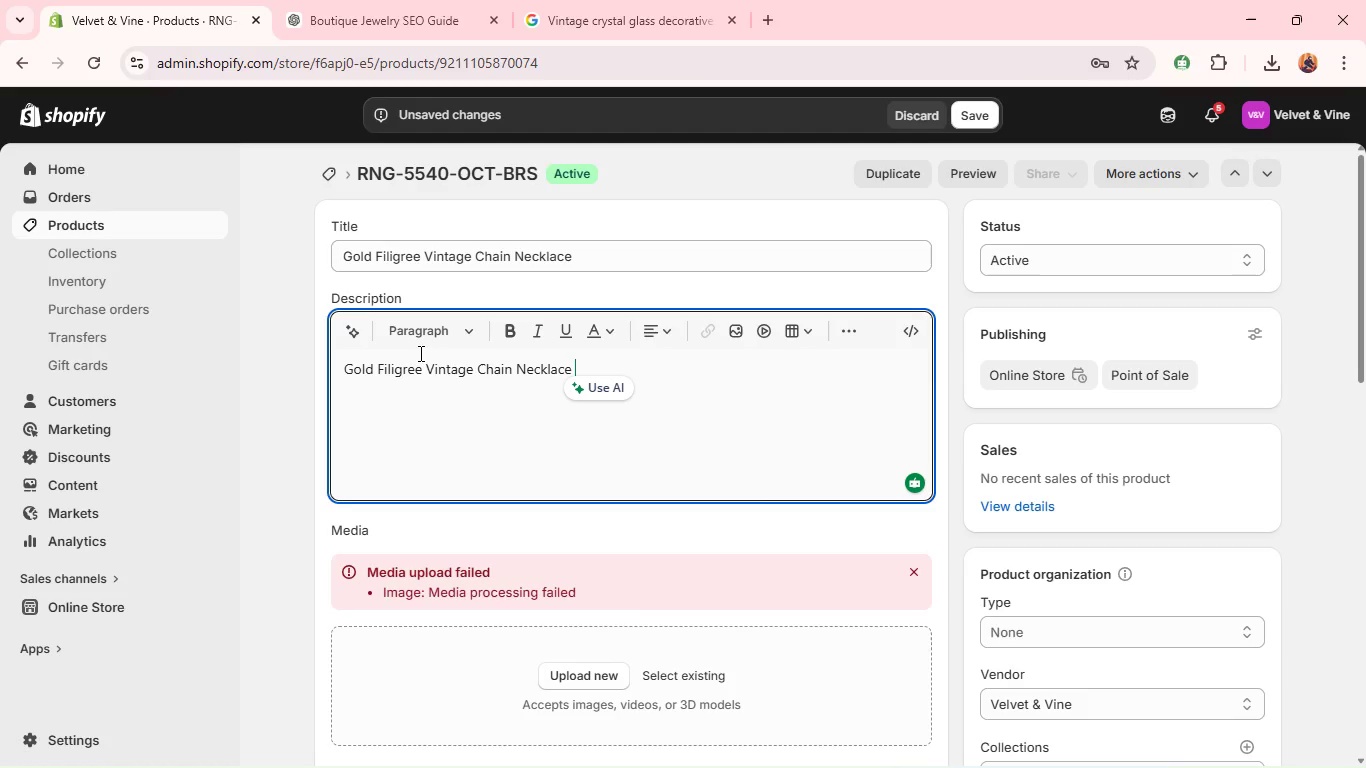 
wait(25.03)
 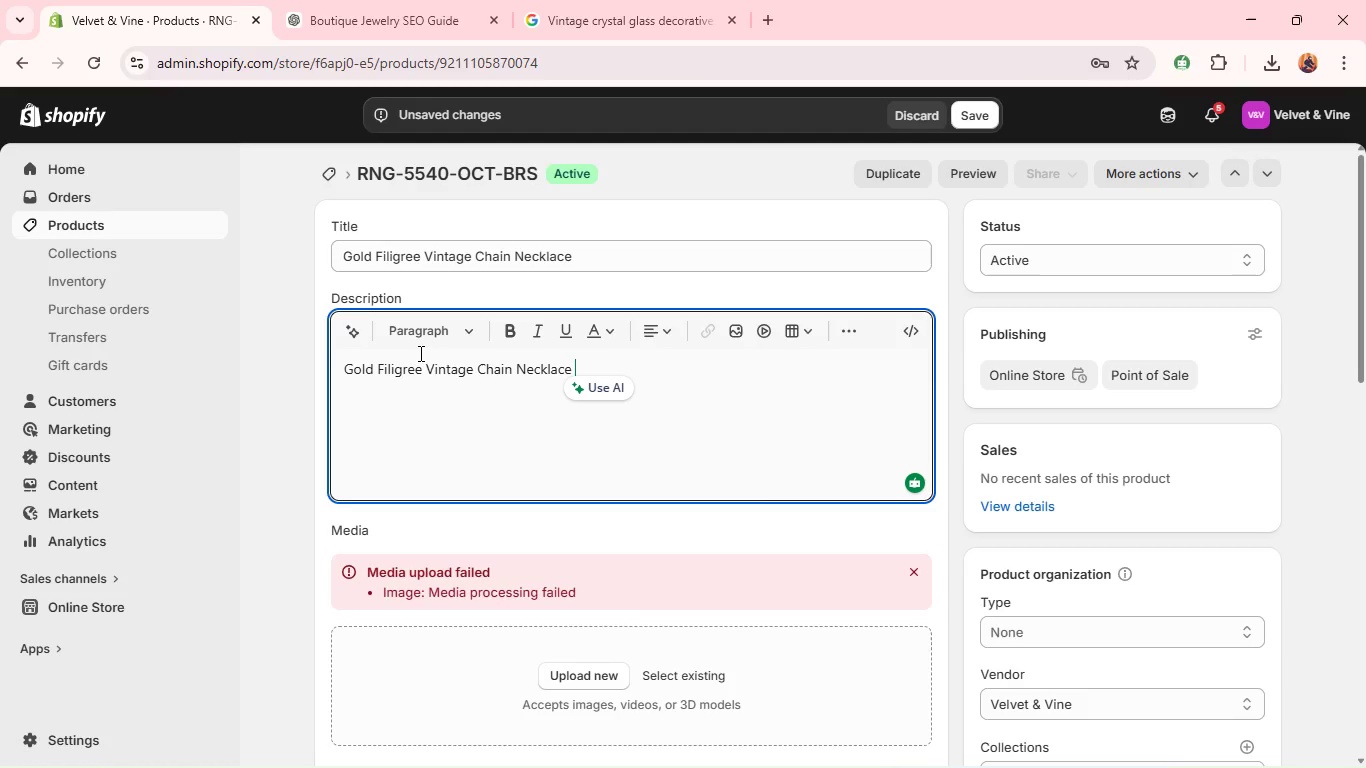 
left_click([920, 117])
 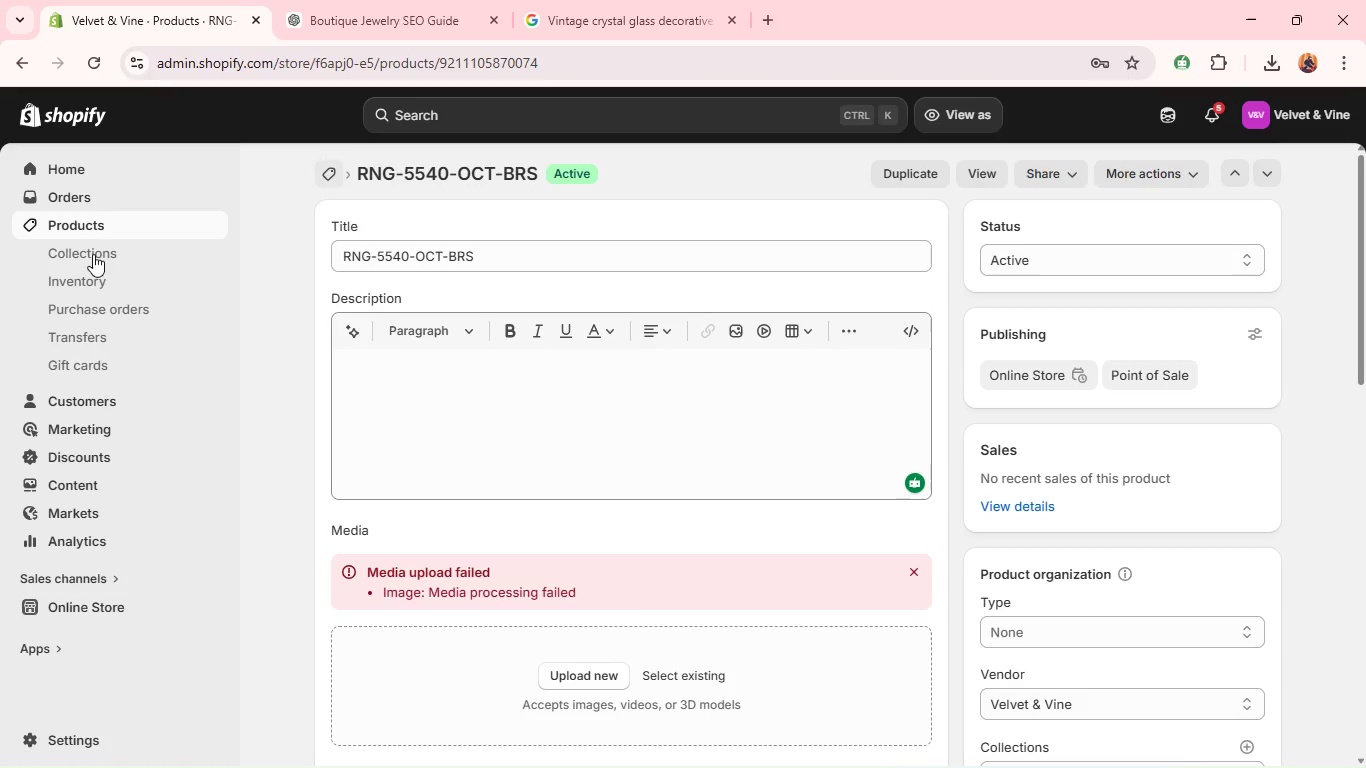 
left_click([76, 226])
 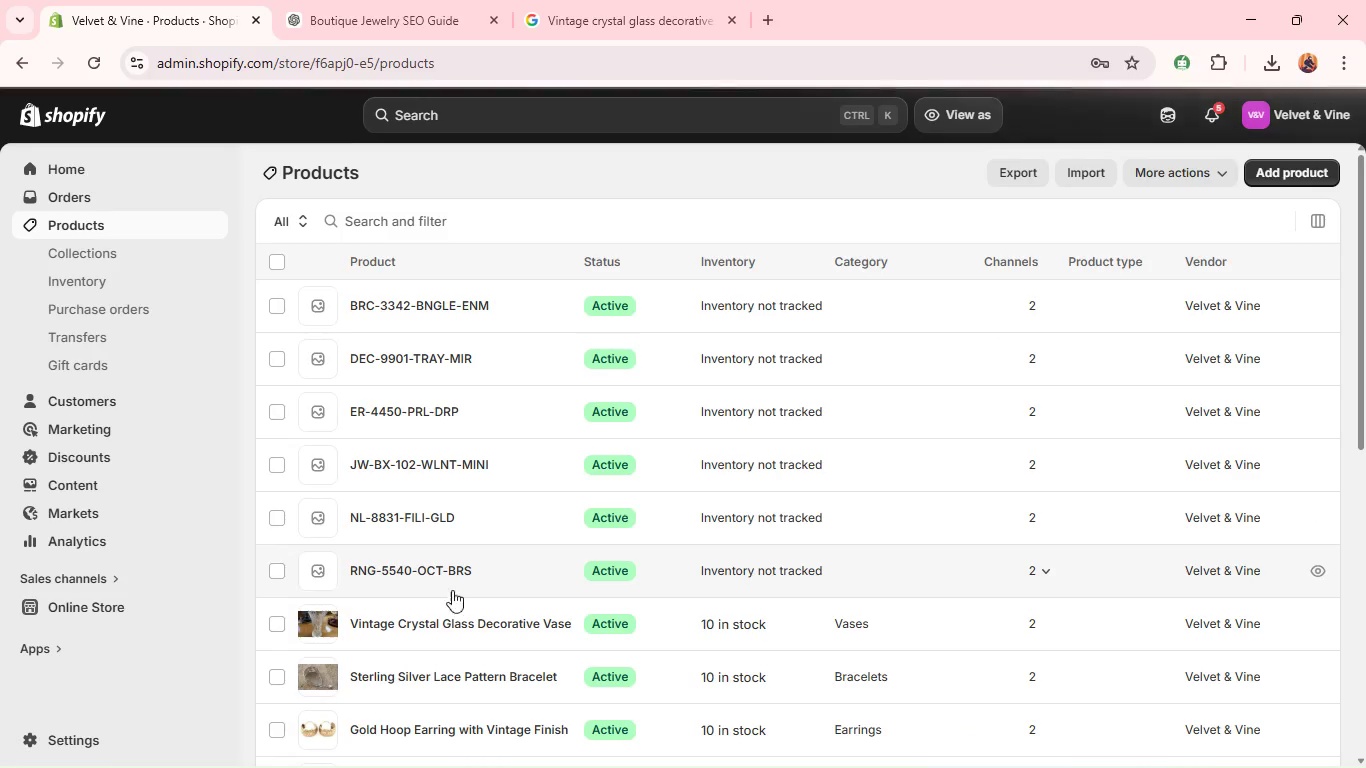 
wait(6.8)
 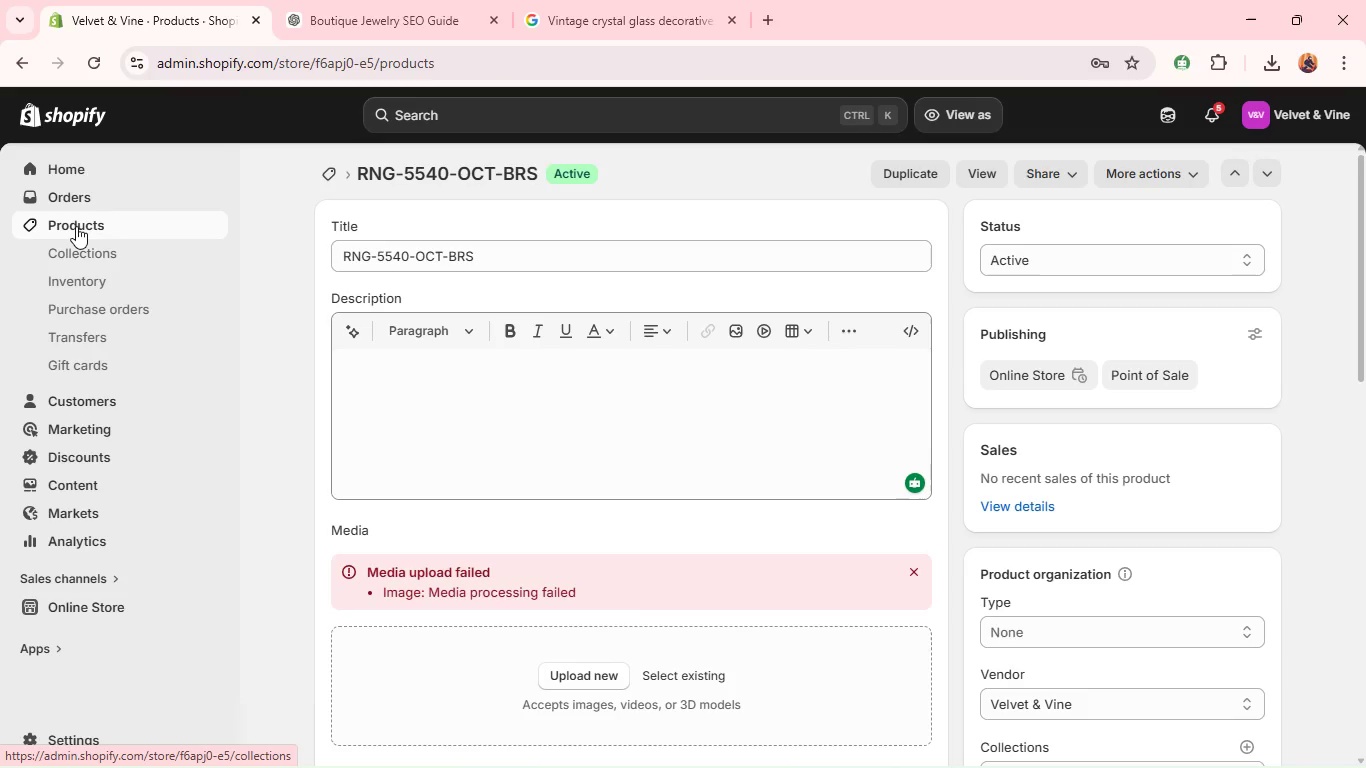 
left_click([414, 566])
 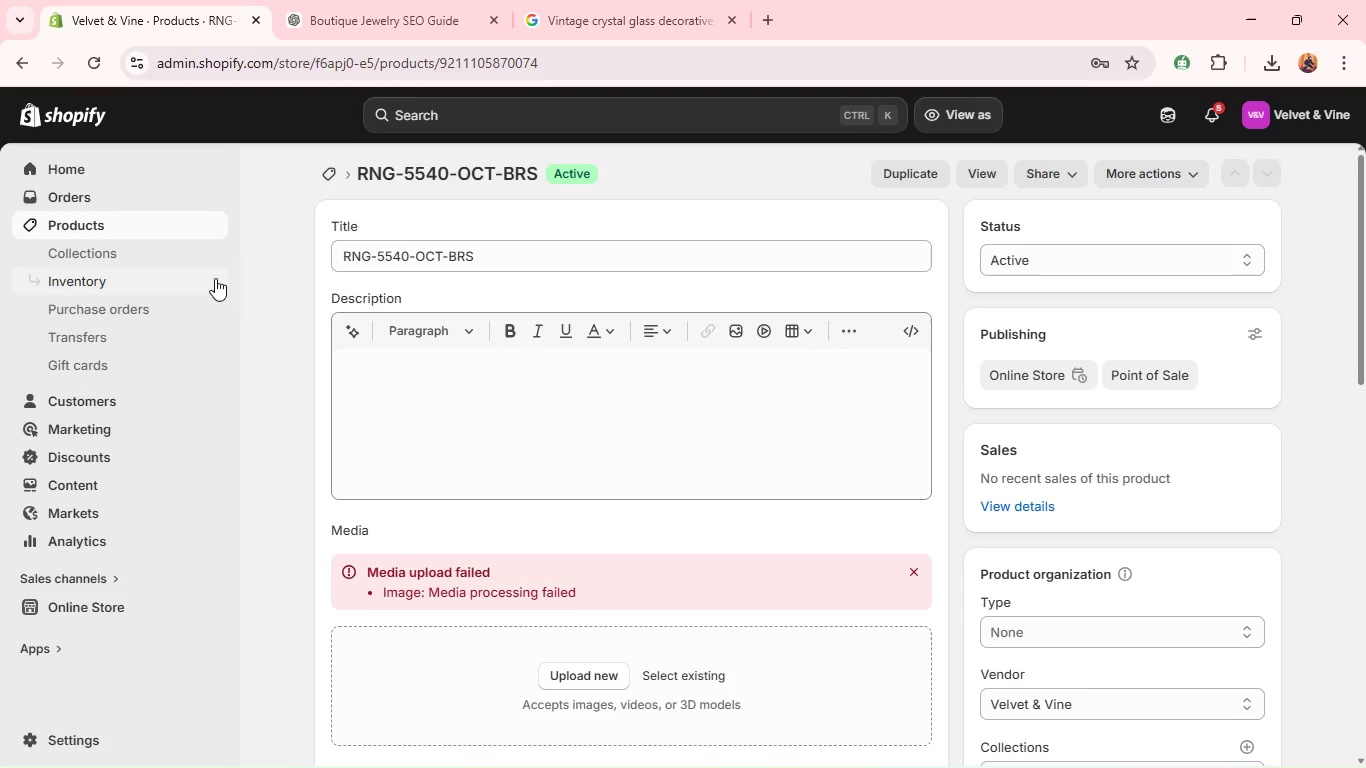 
left_click([185, 218])
 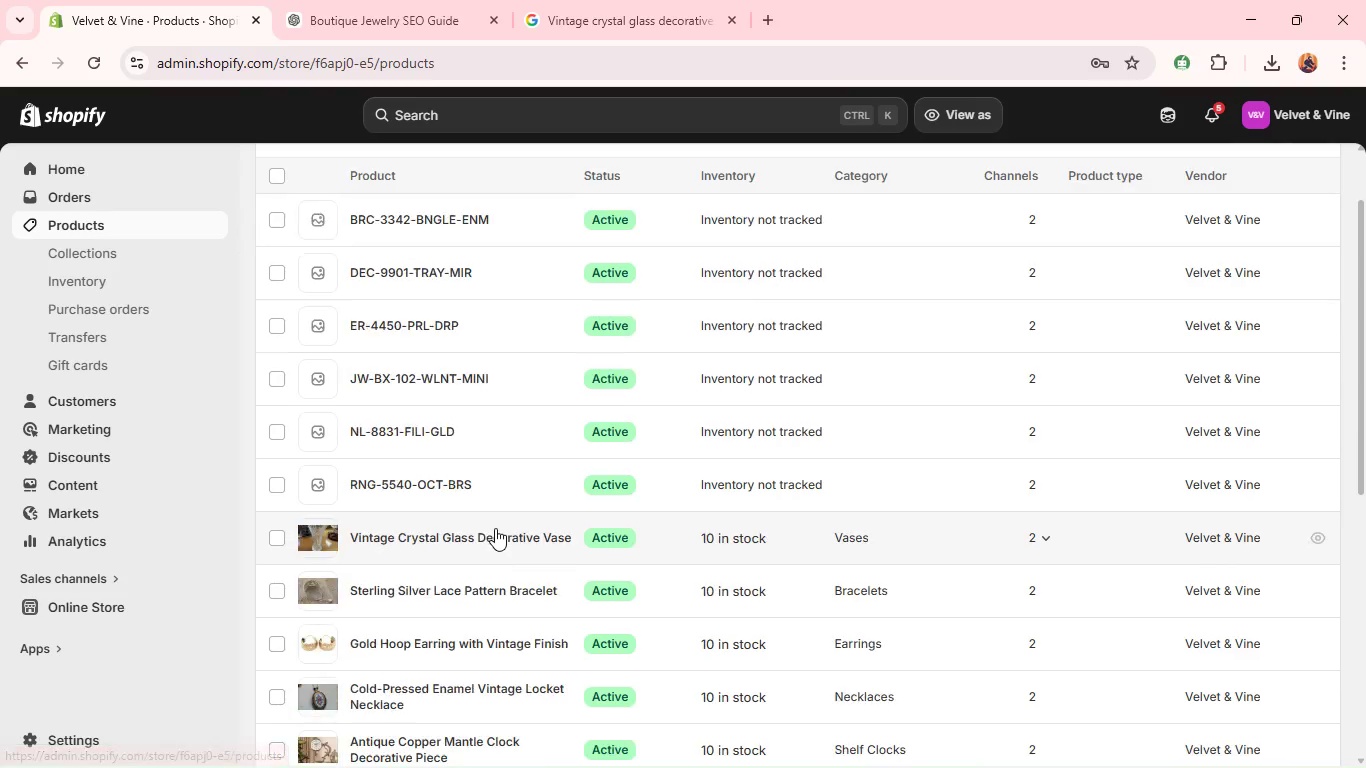 
left_click([453, 522])
 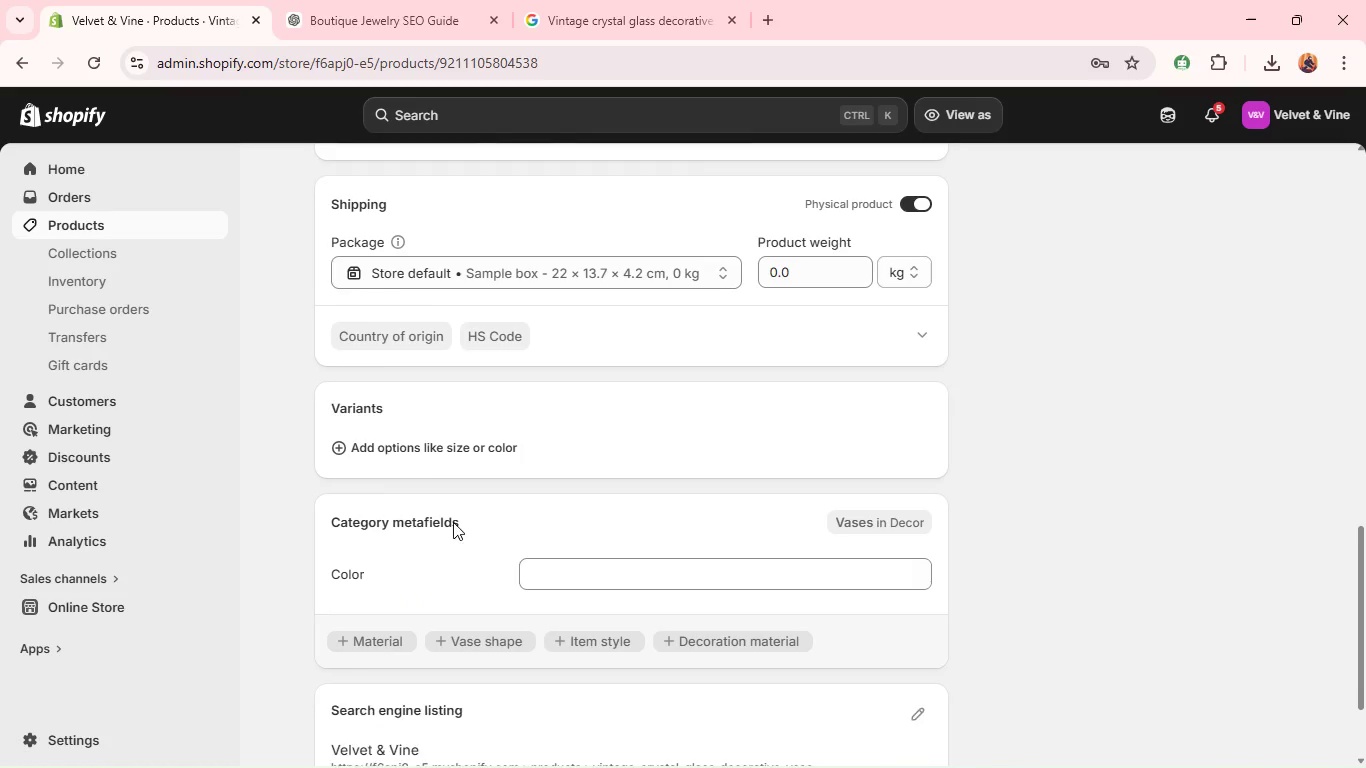 
wait(7.02)
 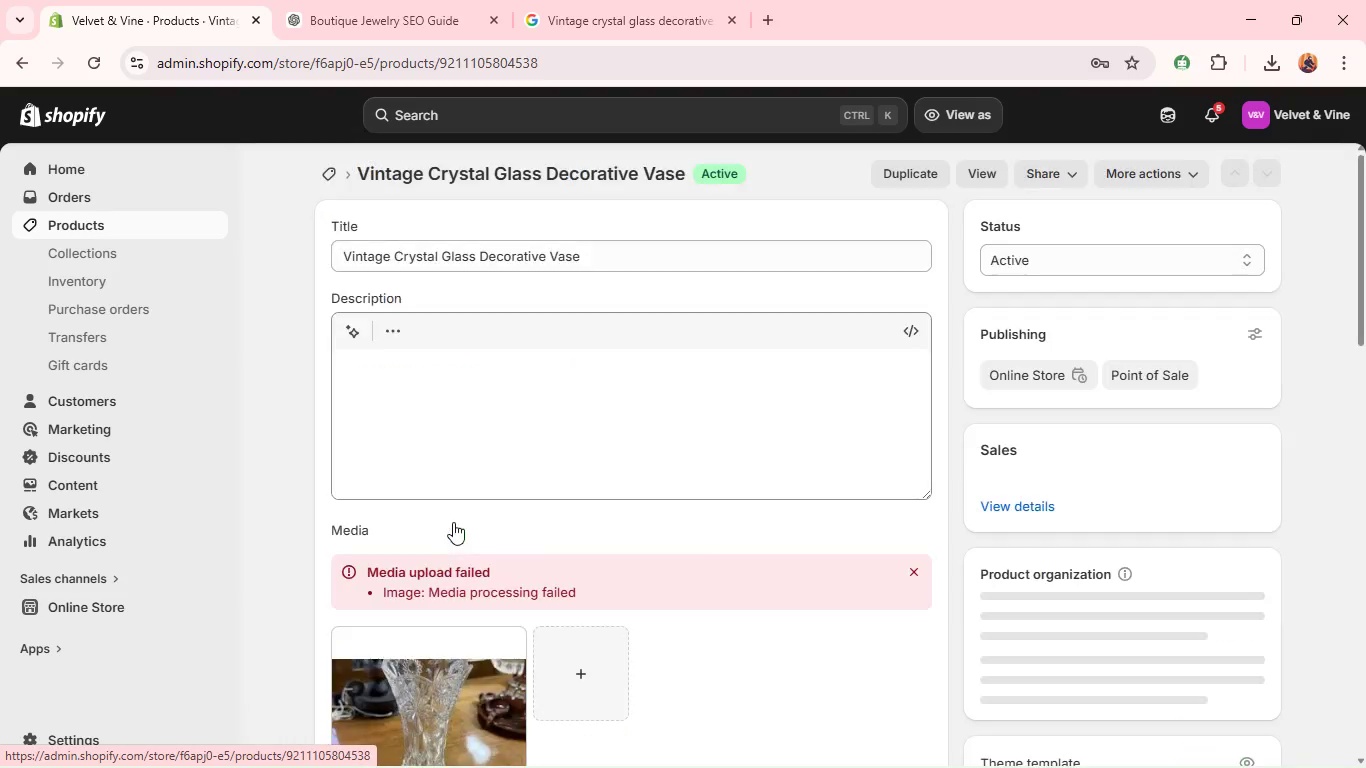 
left_click([911, 541])
 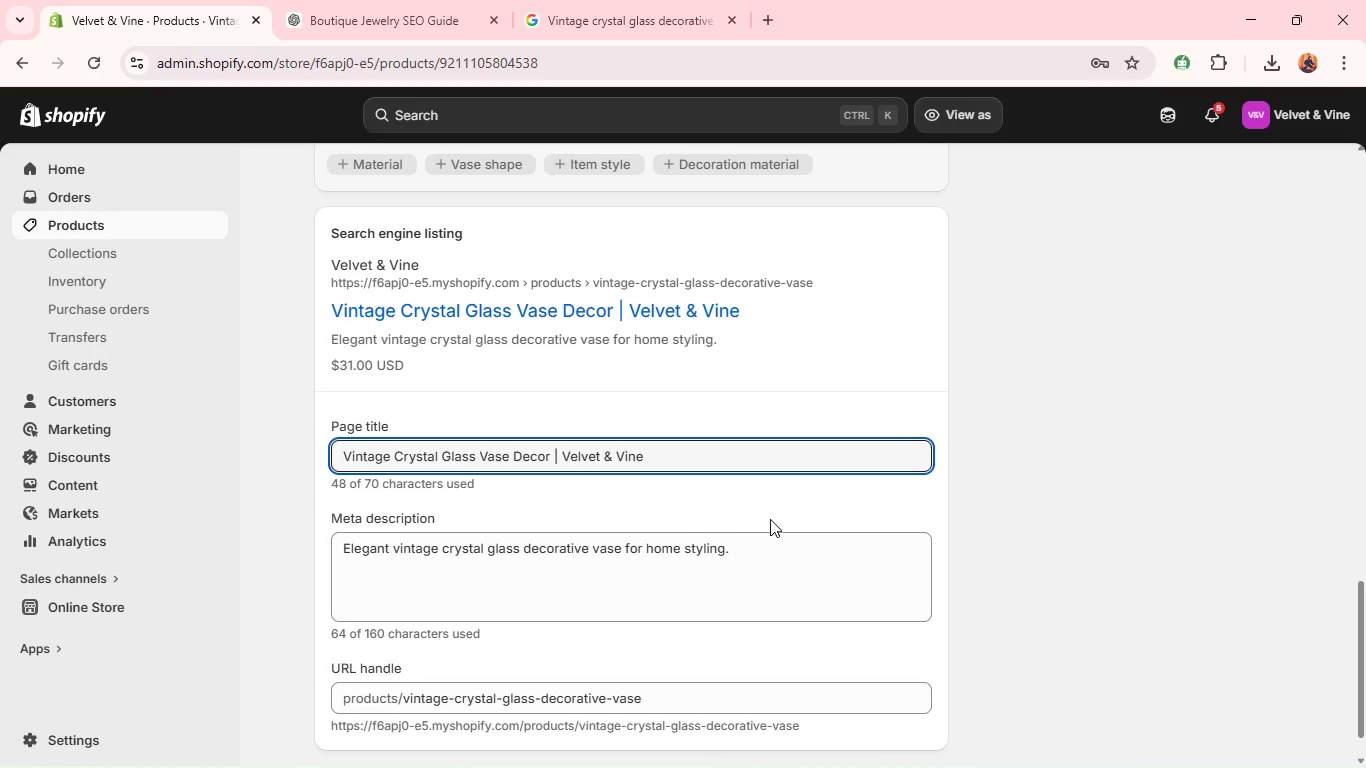 
wait(10.73)
 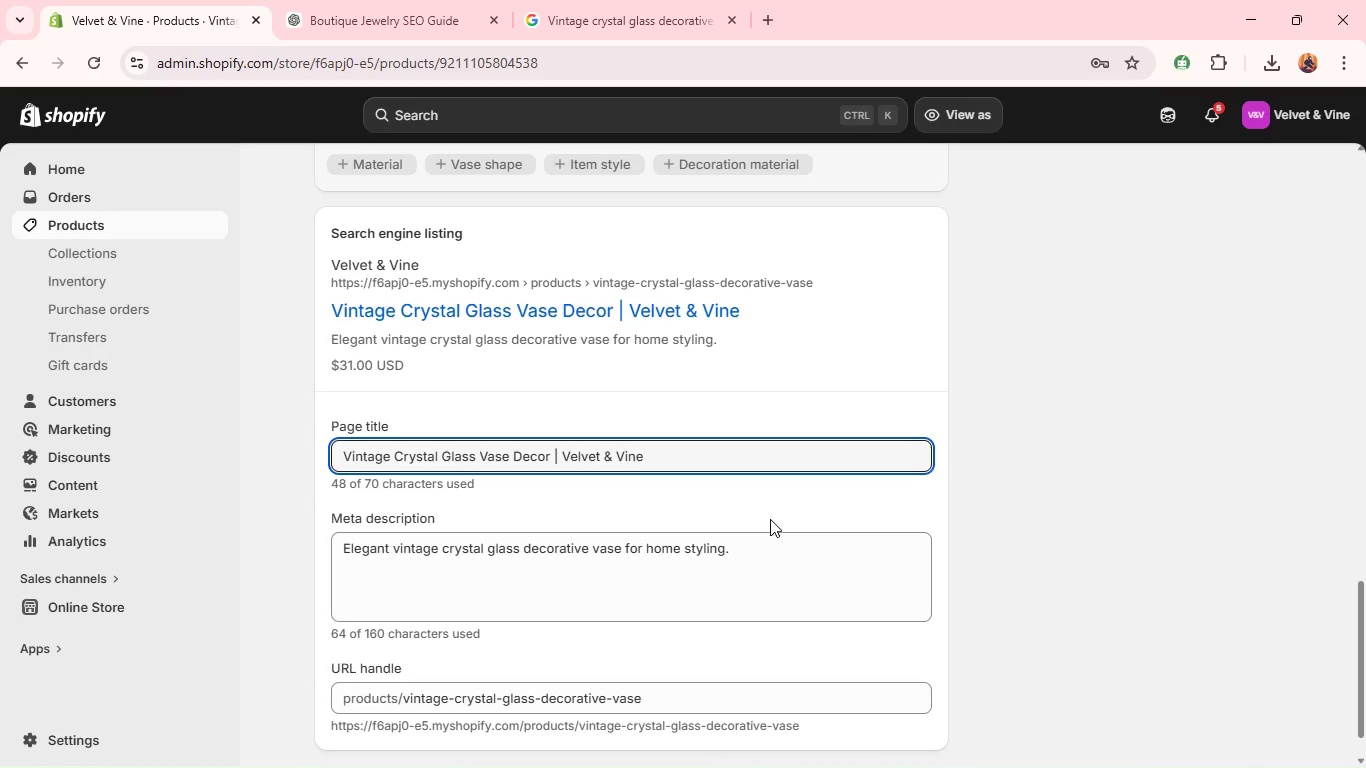 
left_click([120, 223])
 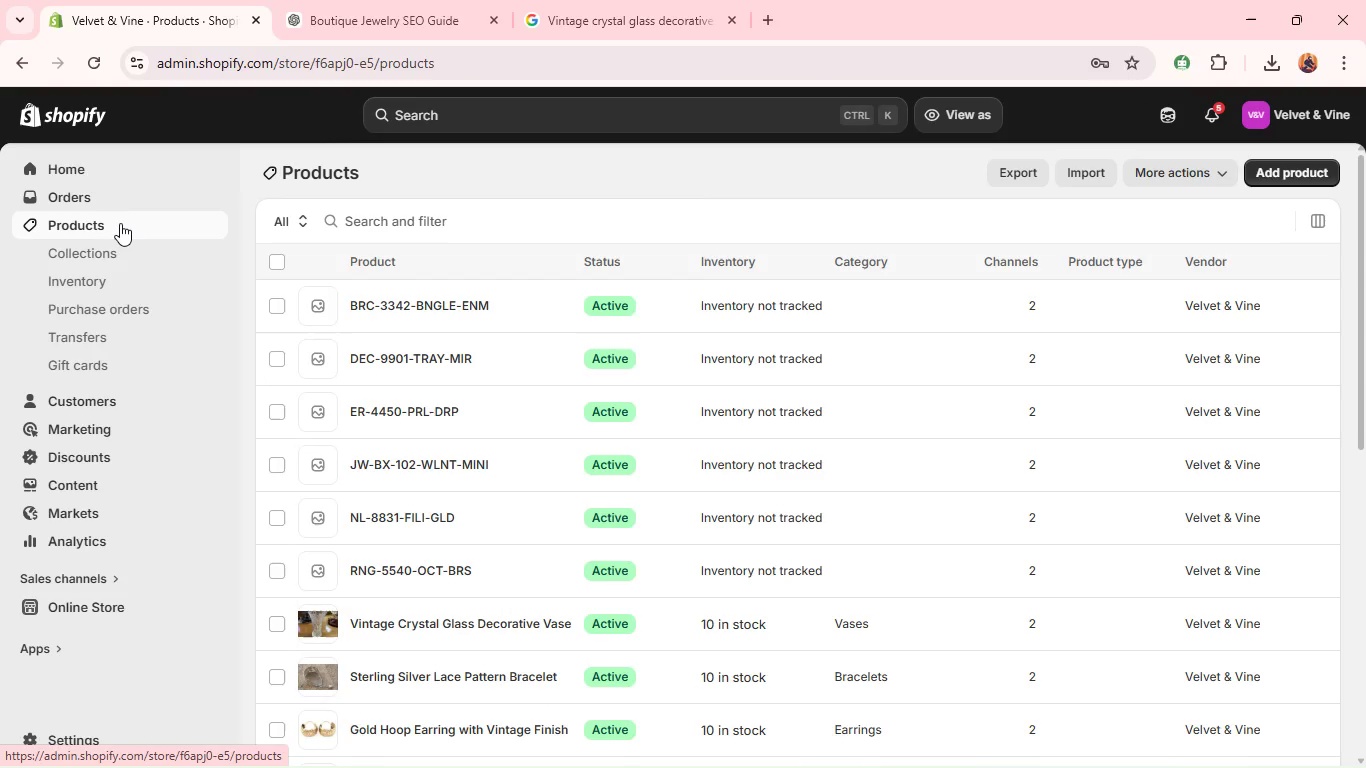 
wait(6.83)
 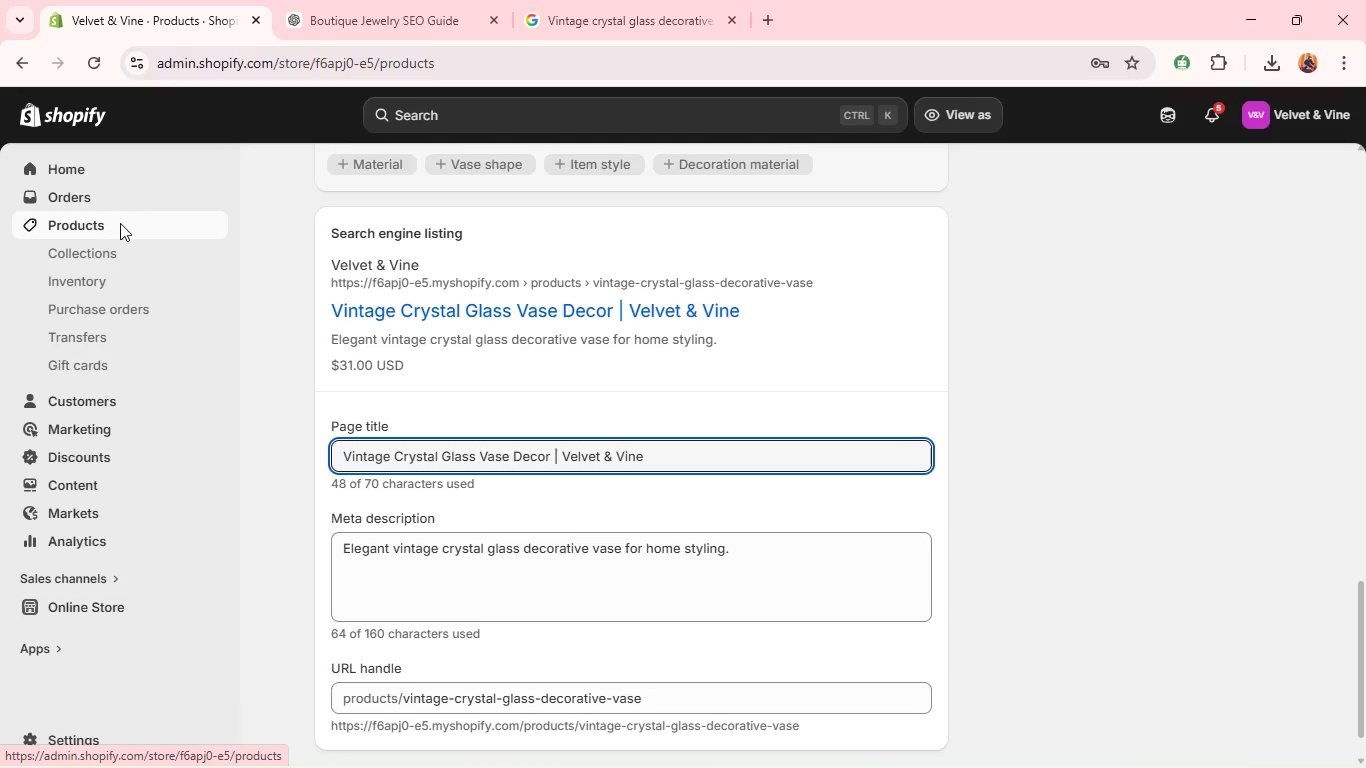 
left_click([426, 560])
 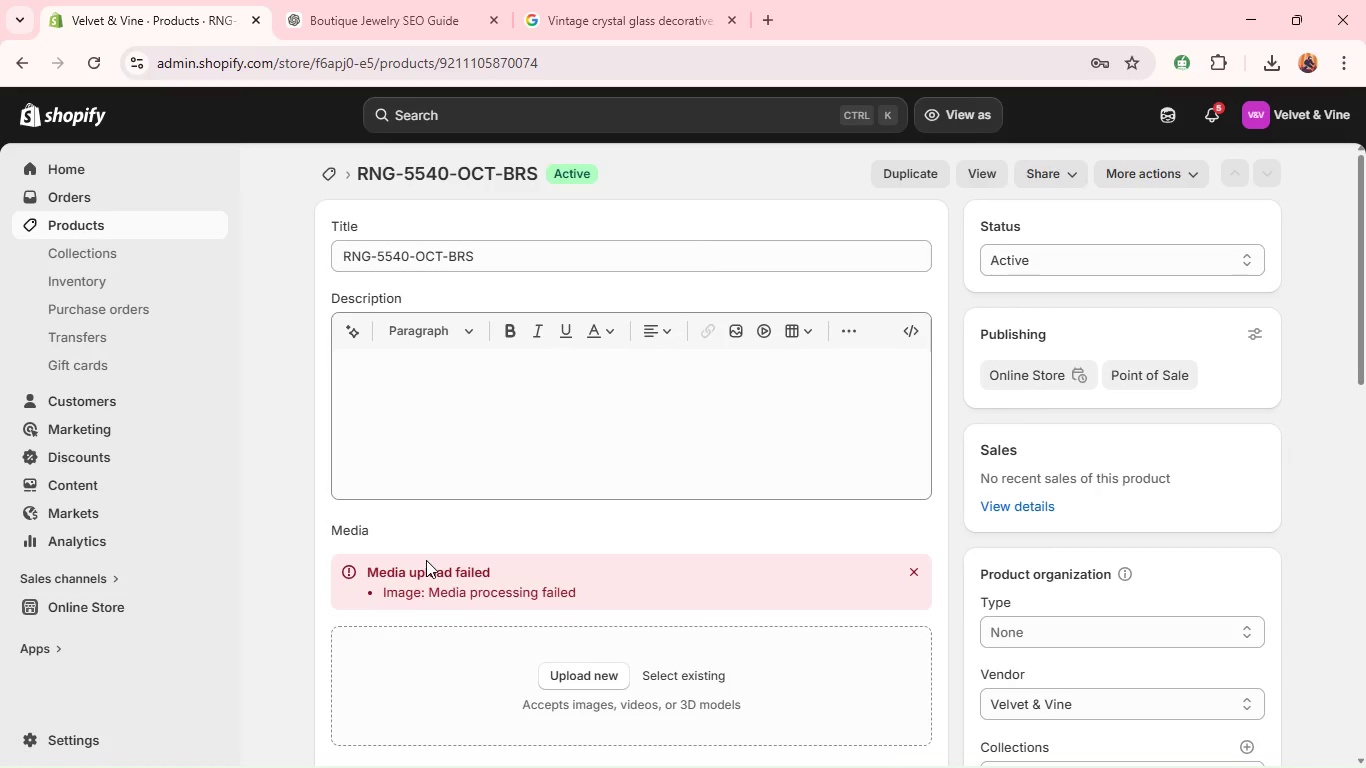 
double_click([462, 259])
 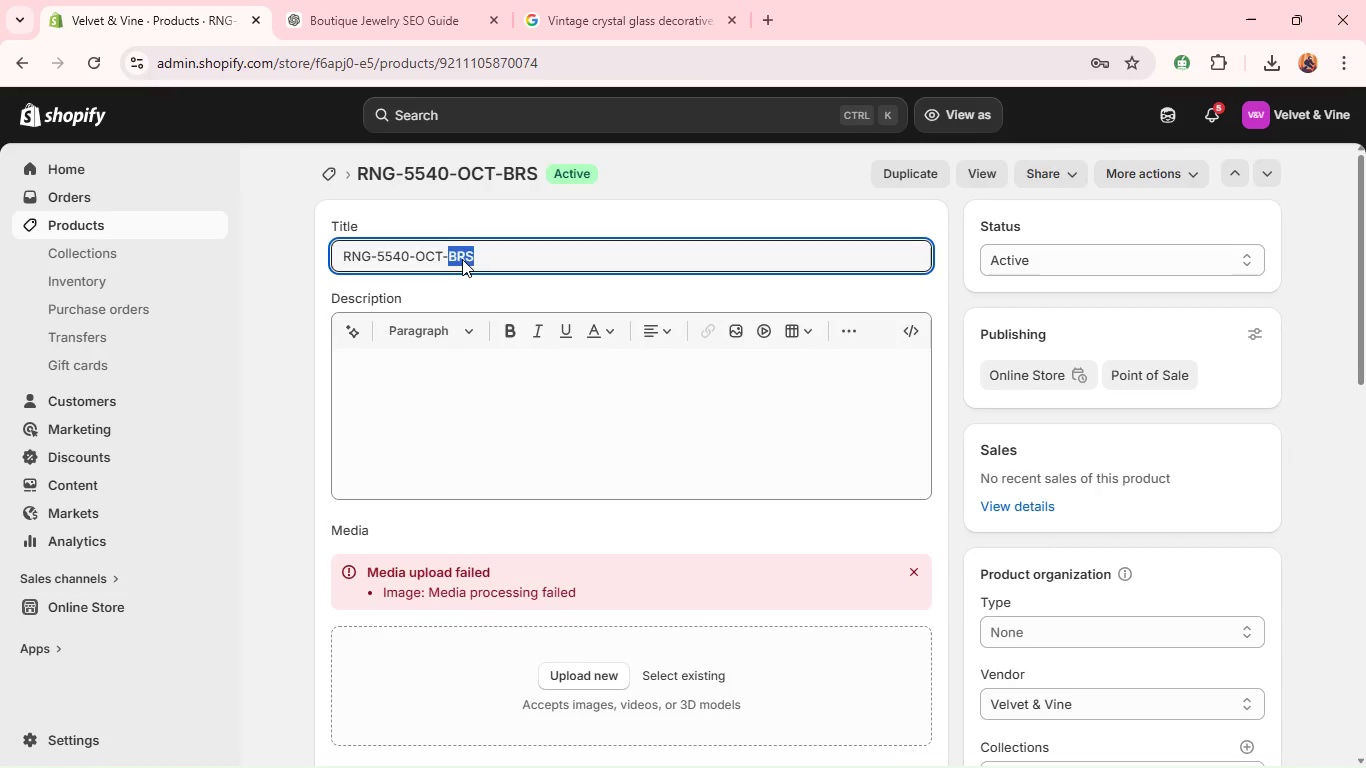 
triple_click([462, 259])
 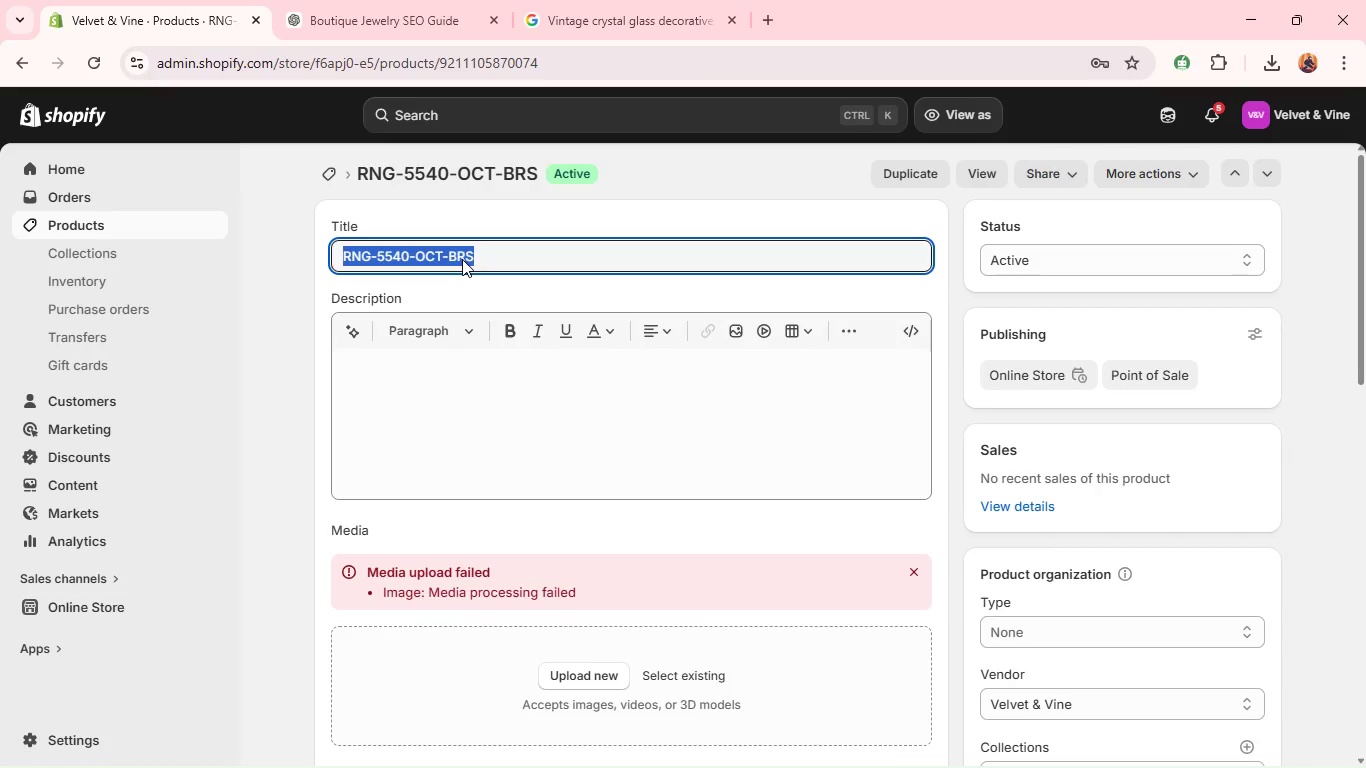 
type(antique brass Octagon Statement RING )
 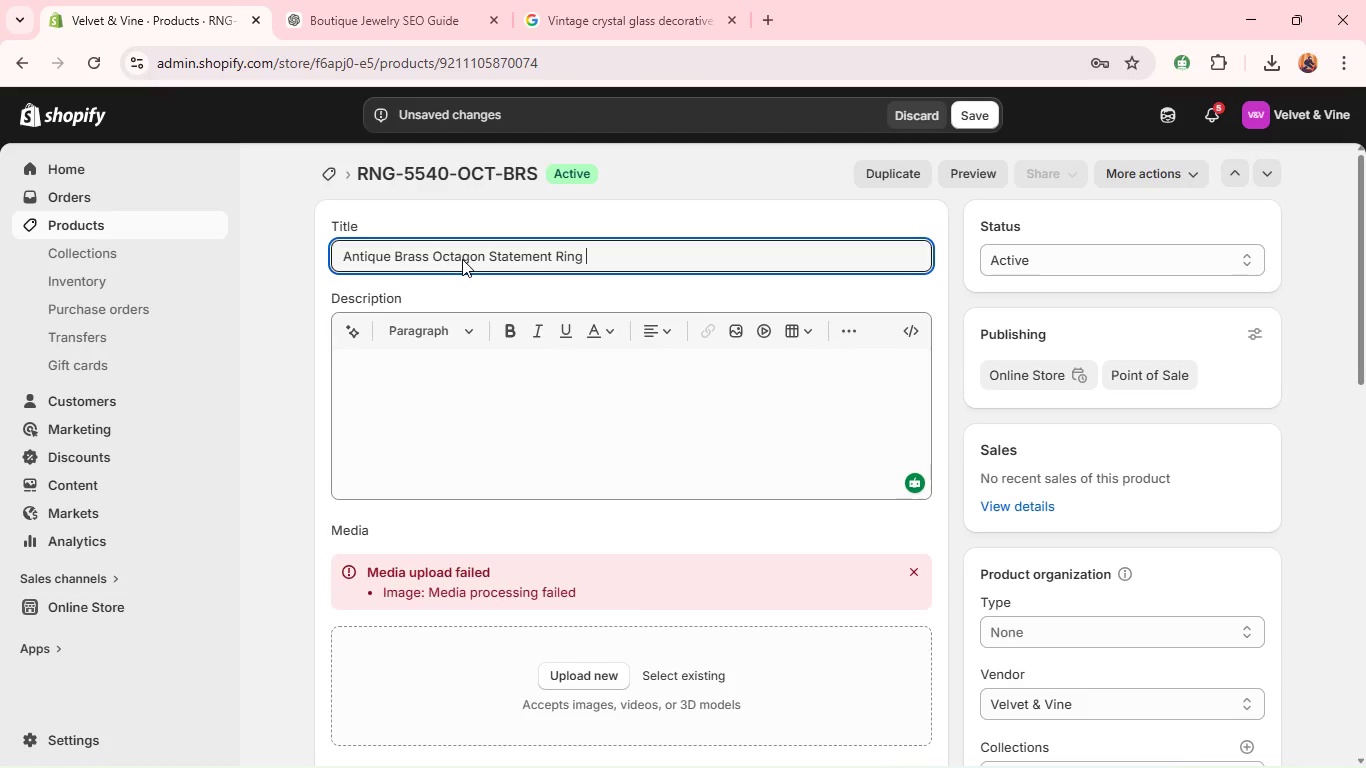 
key(Control+A)
 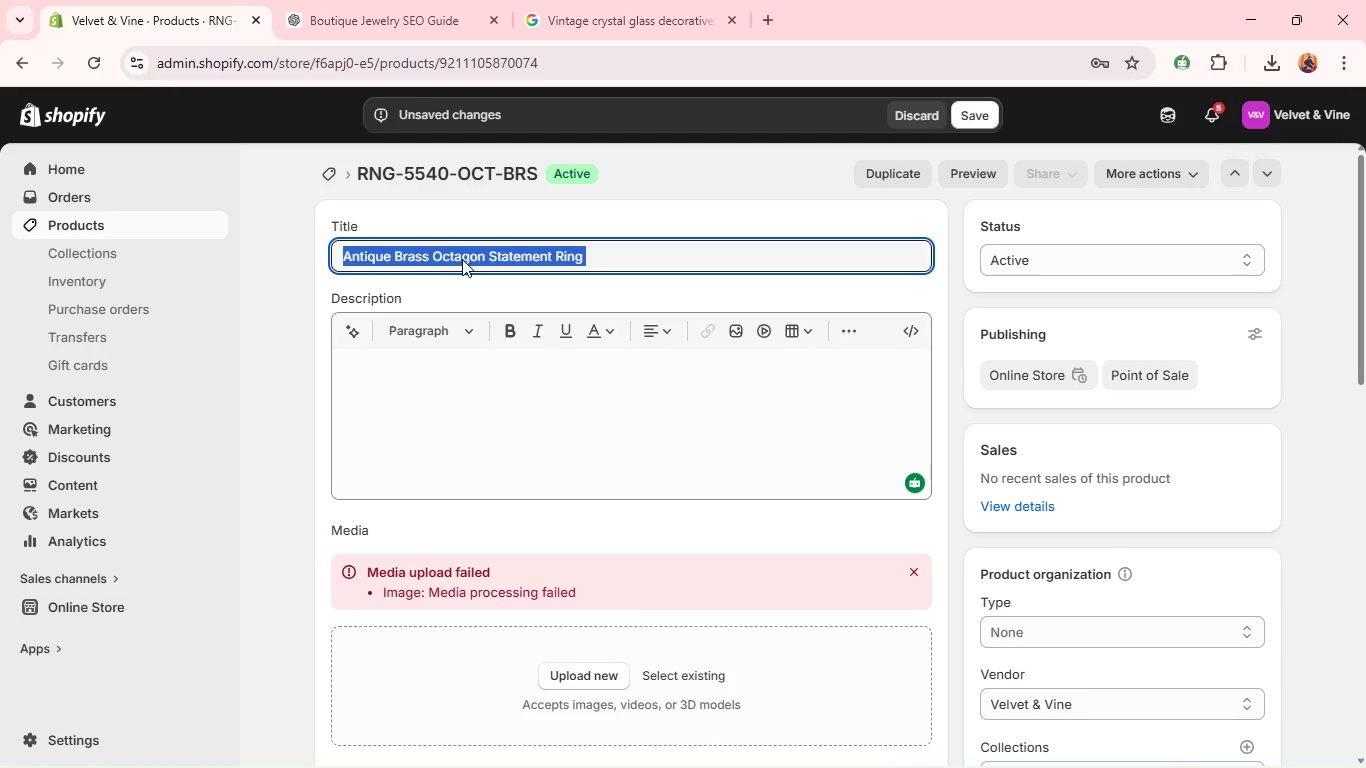 
key(Control+C)
 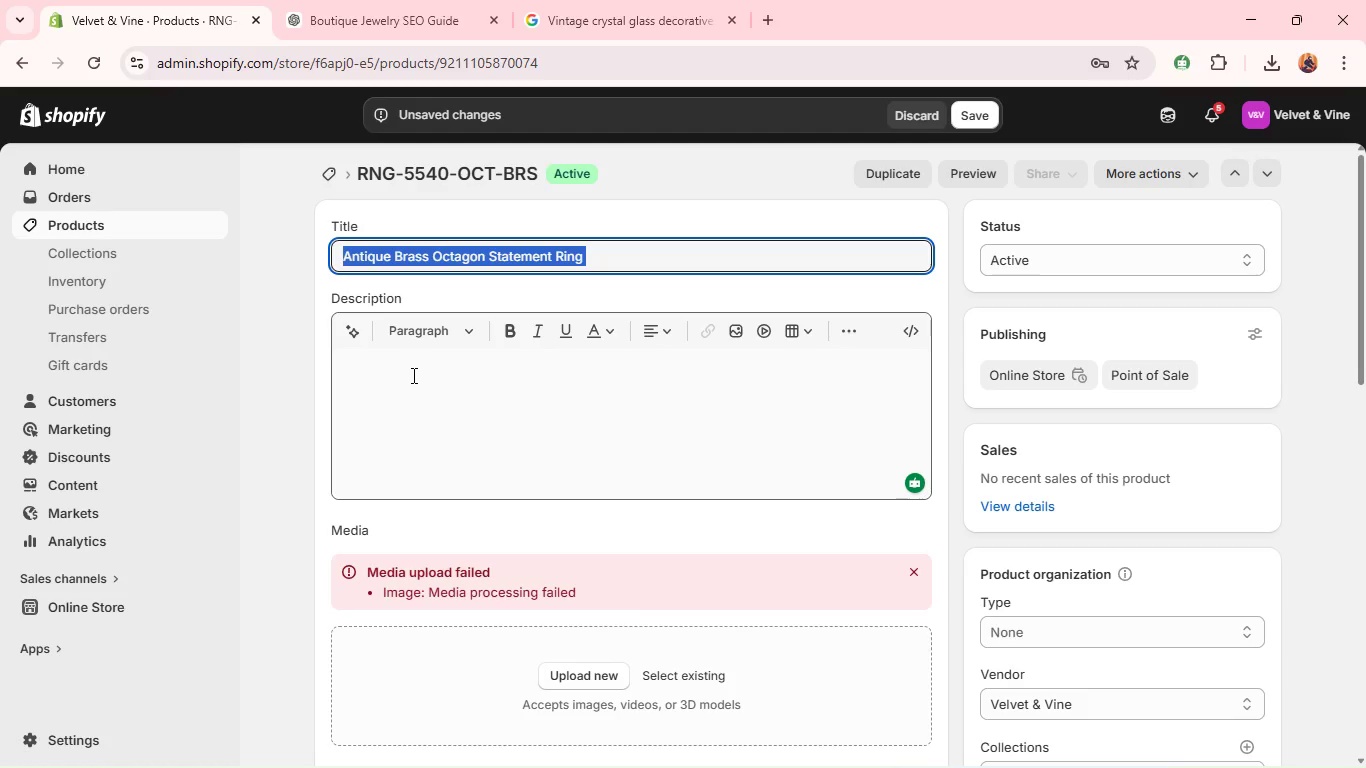 
left_click([410, 377])
 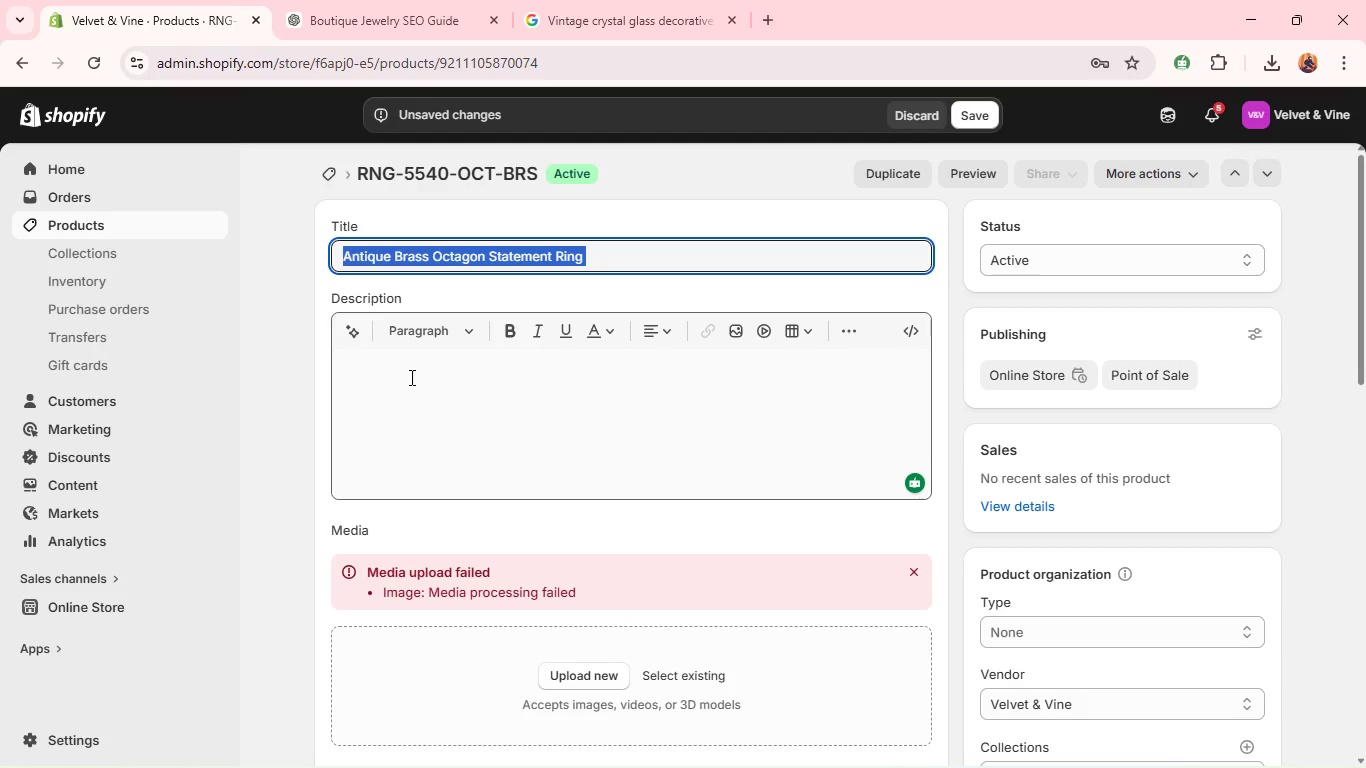 
key(Control+V)
 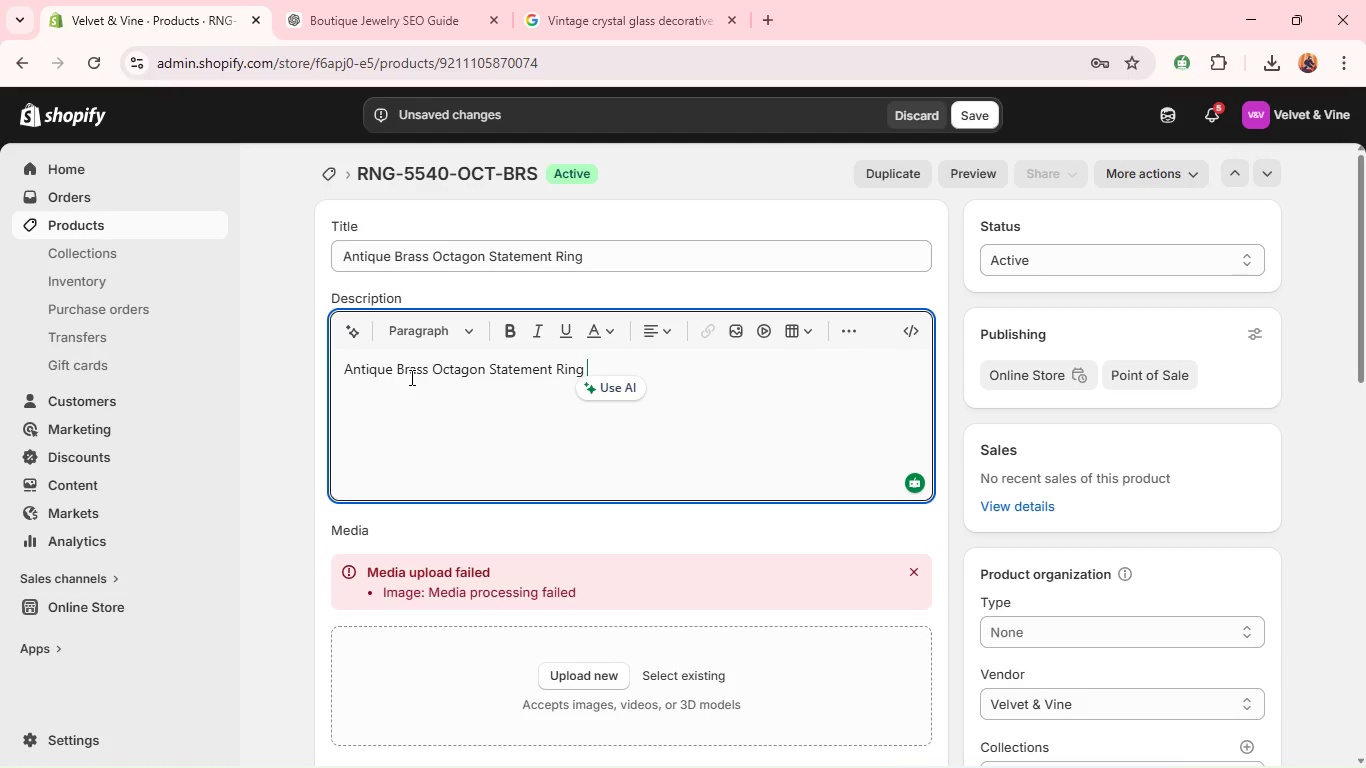 
wait(7.53)
 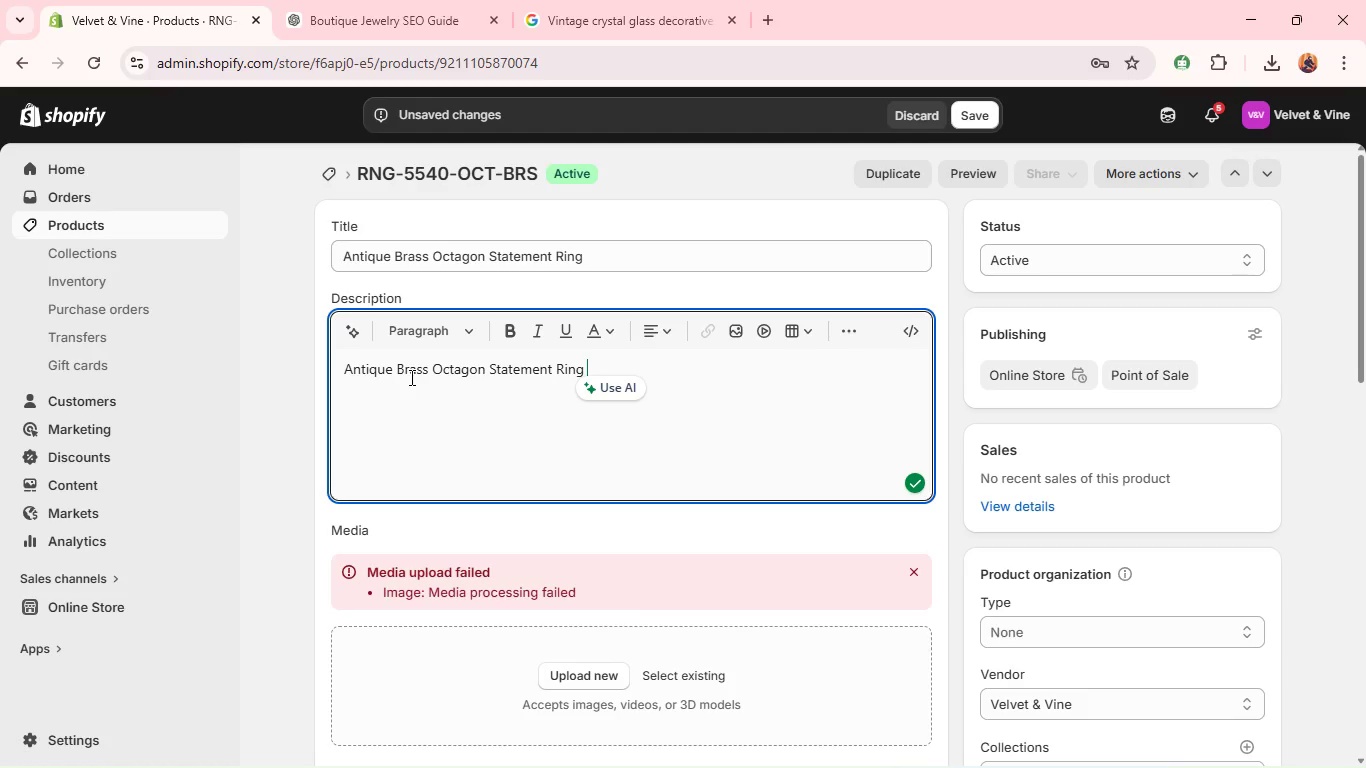 
key(Control+A)
 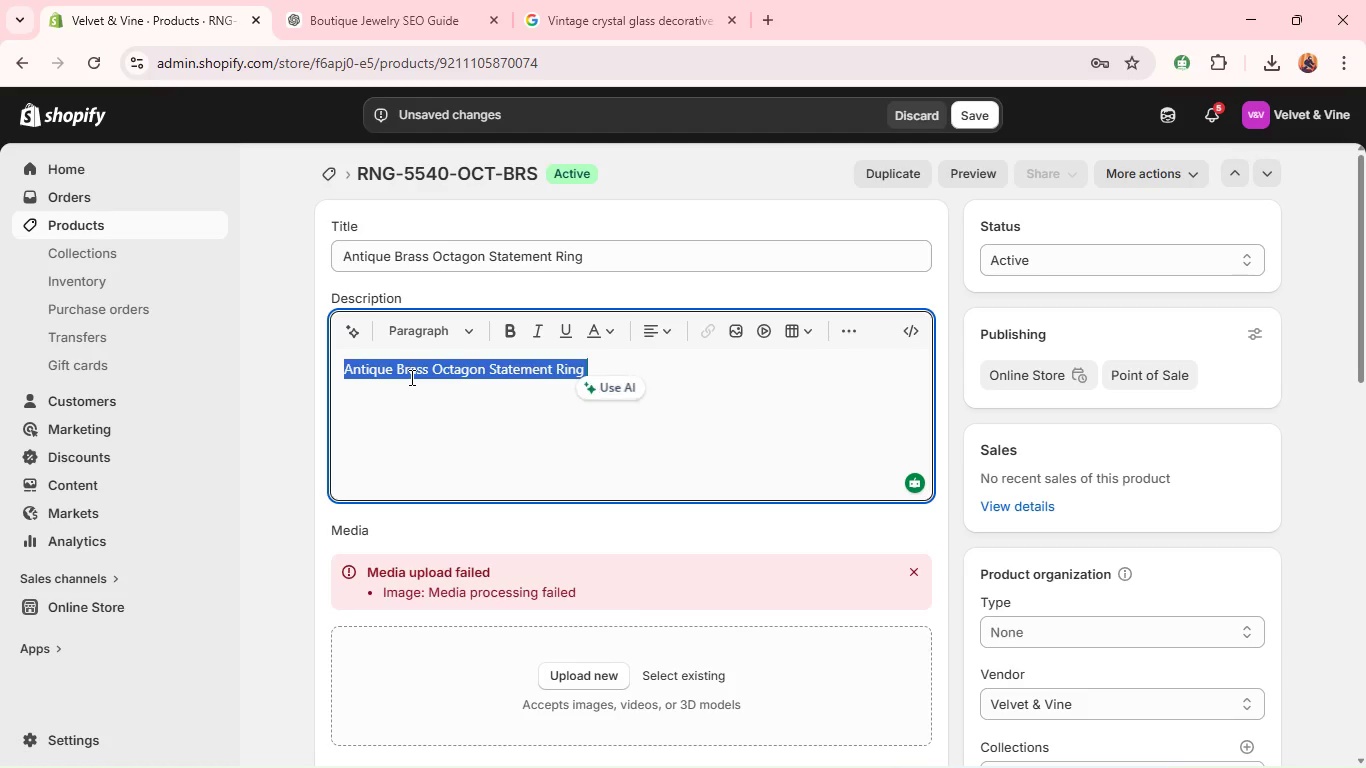 
type(A bold antique brass ring featuring striking geometric vintage-inspired styling. designed as a statement oie)
key(Backspace)
key(Backspace)
key(Backspace)
type(piece, it ci)
key(Backspace)
type(ombines strong lines witha timeless antique finish for a distinctive, artistic look. PERFEct for those who love expressicv)
key(Backspace)
key(Backspace)
type(ve jewelry.)
key(Backspace)
type(, it adds charac)
 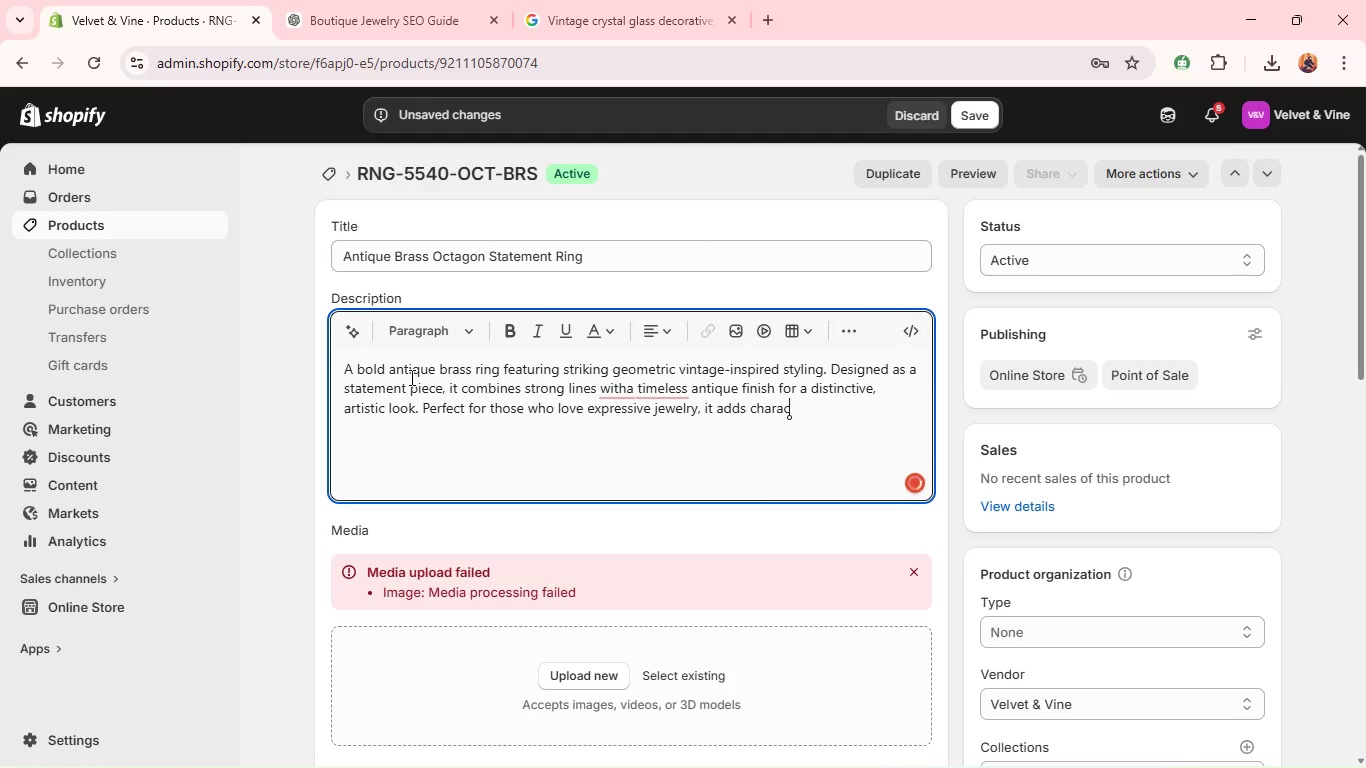 
type(ter amd )
key(Backspace)
key(Backspace)
key(Backspace)
type(nd edge to both minimalist outfits and layered vintage-inspired collection)
 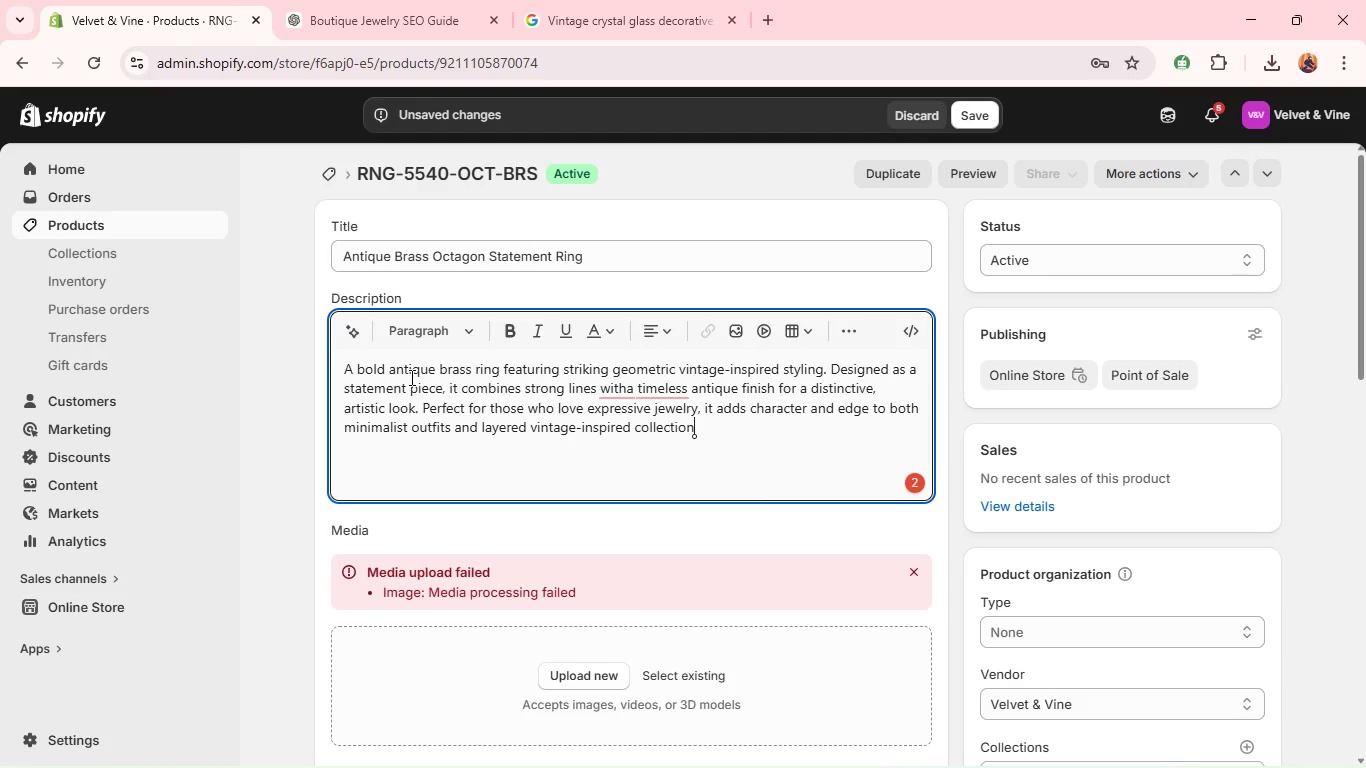 
key(S)
 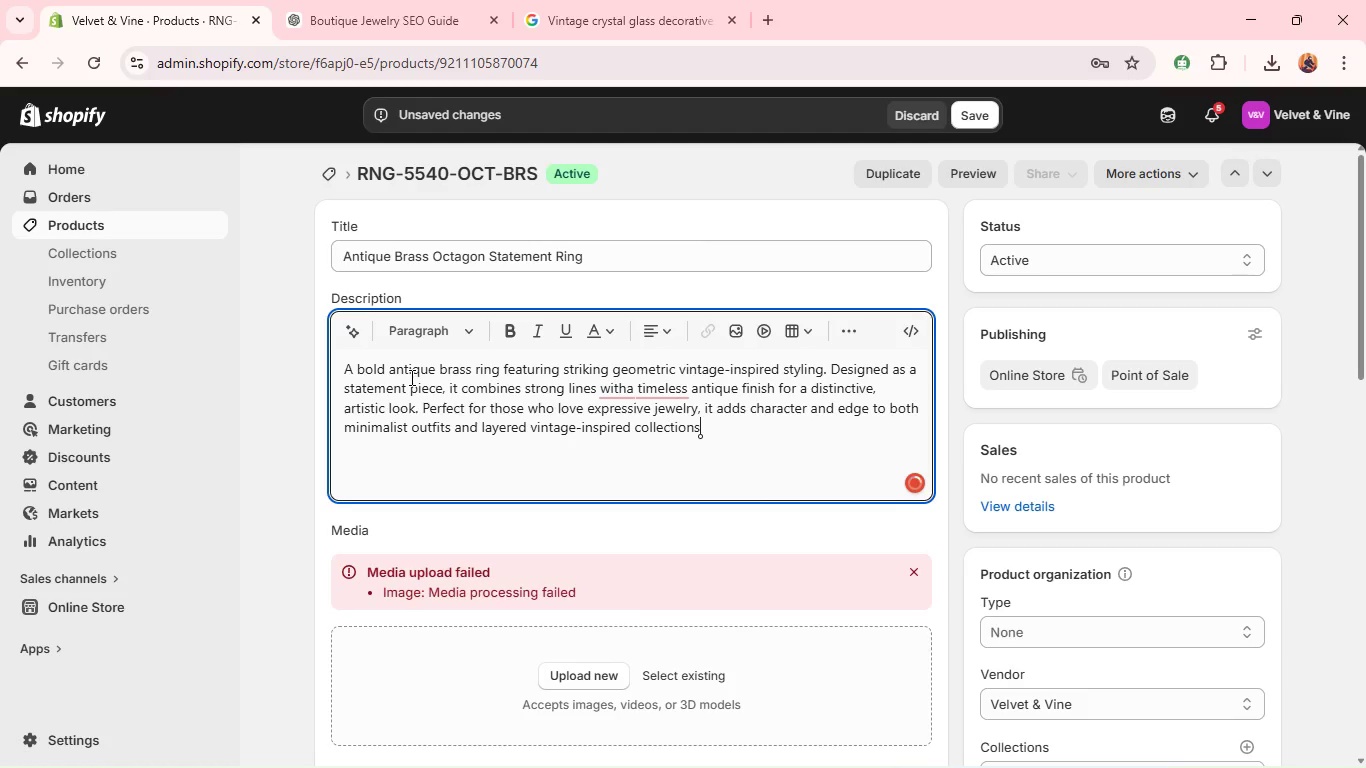 
key(Period)
 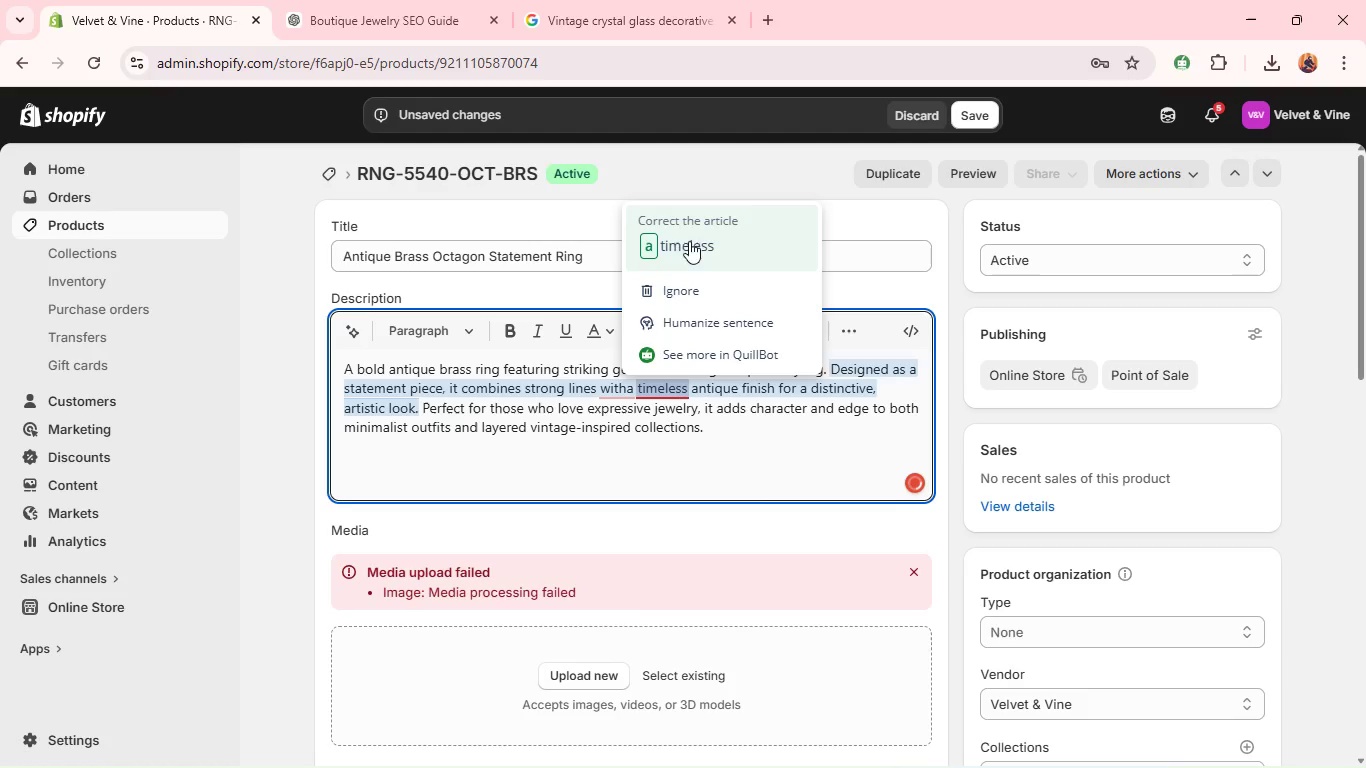 
left_click([681, 242])
 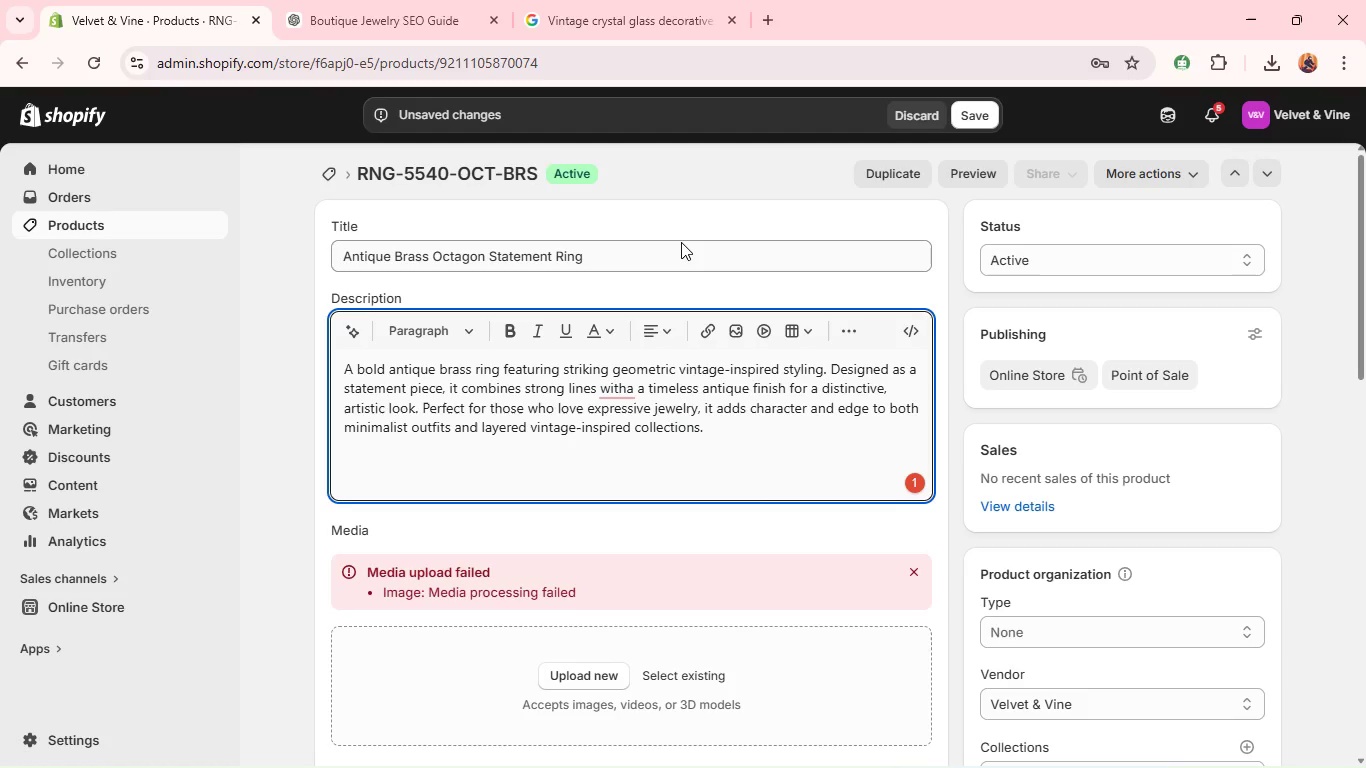 
wait(20.31)
 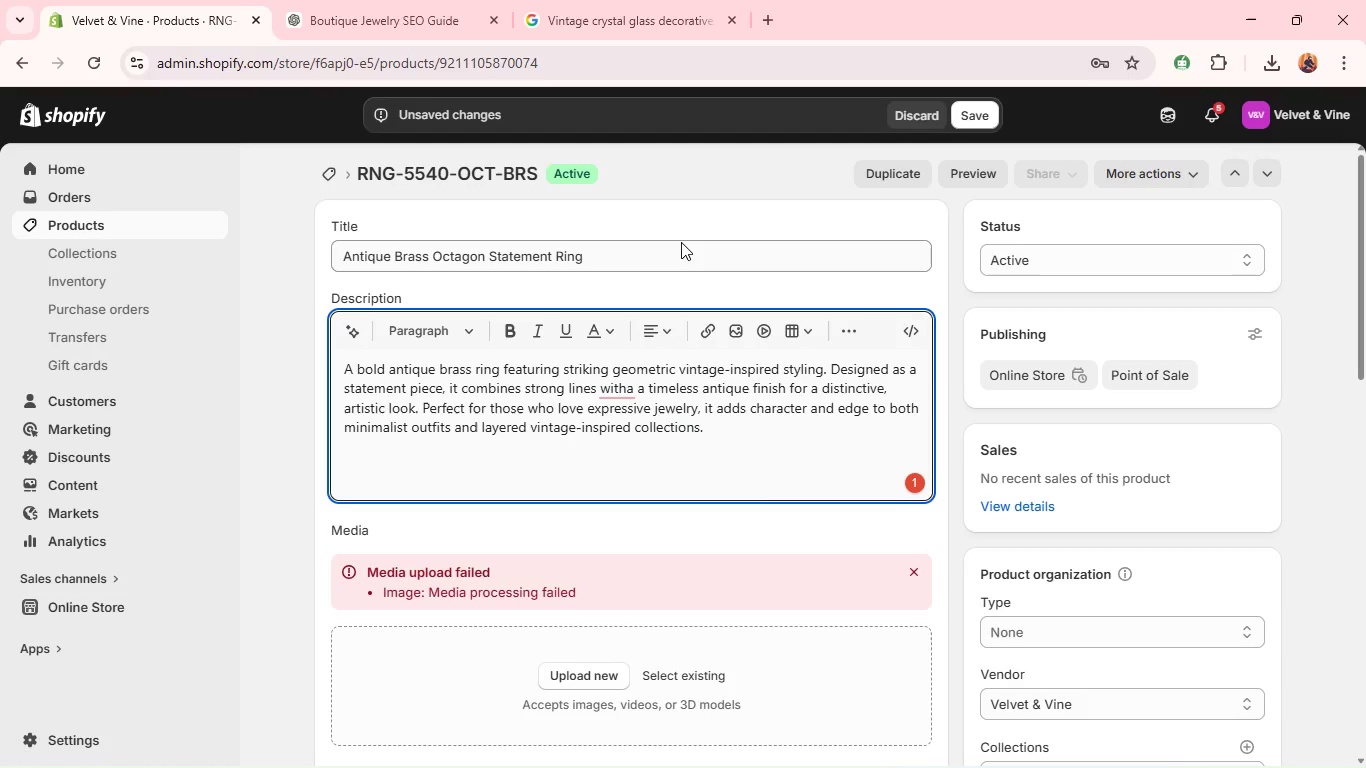 
left_click([625, 249])
 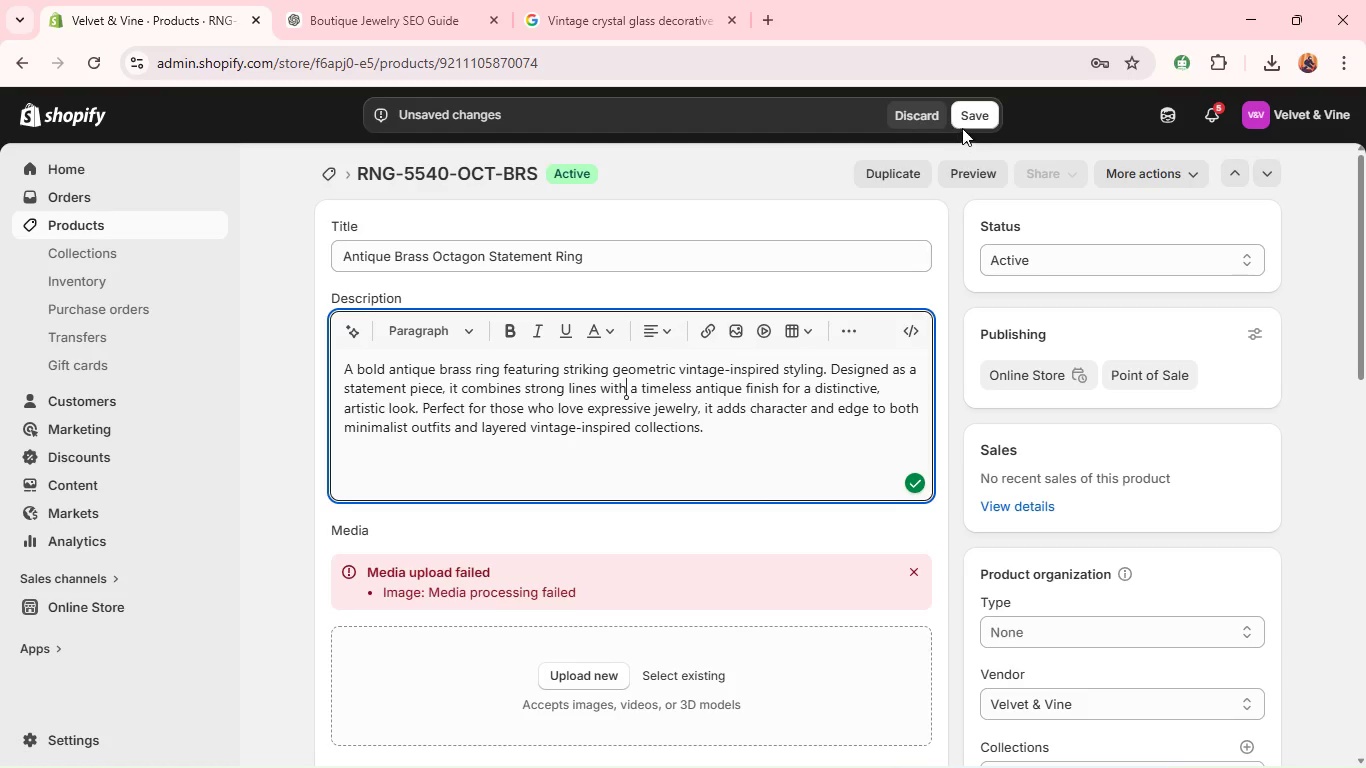 
left_click([973, 117])
 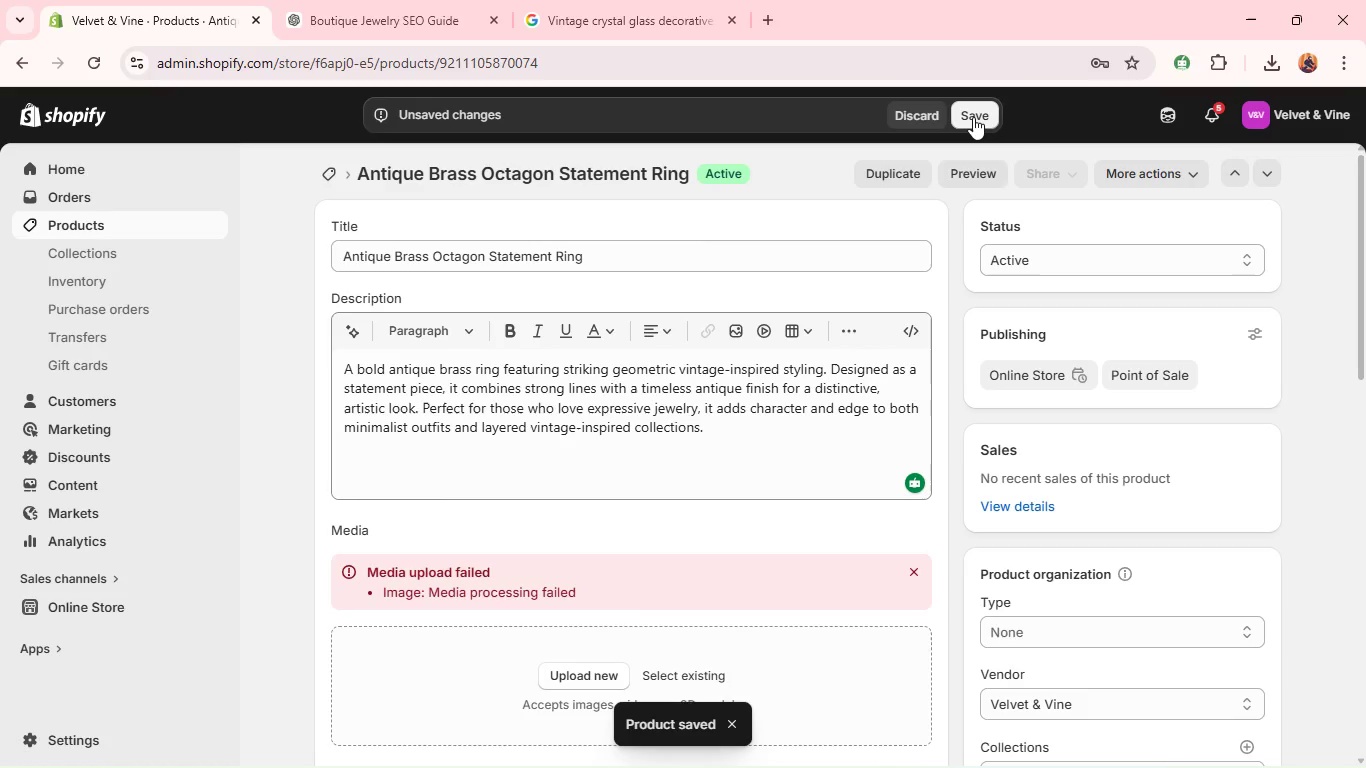 
wait(10.55)
 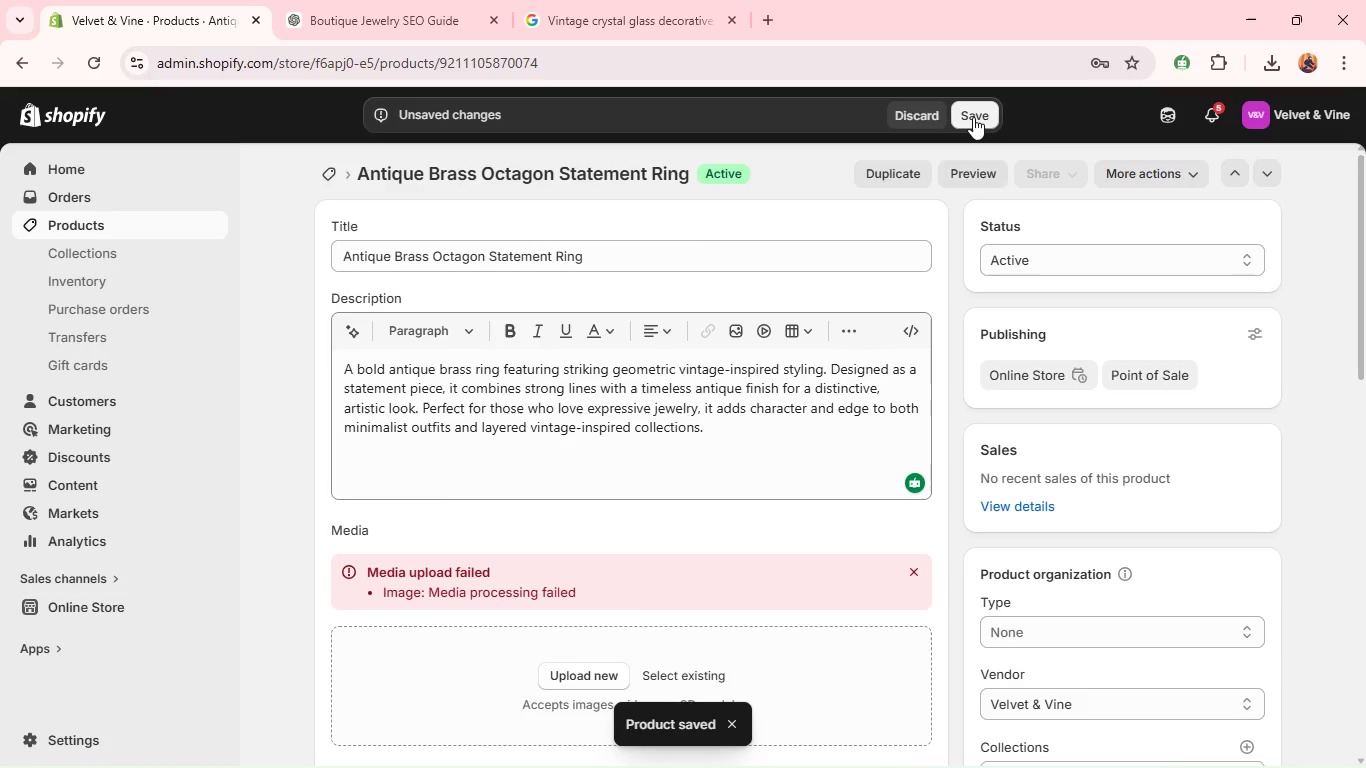 
left_click([388, 18])
 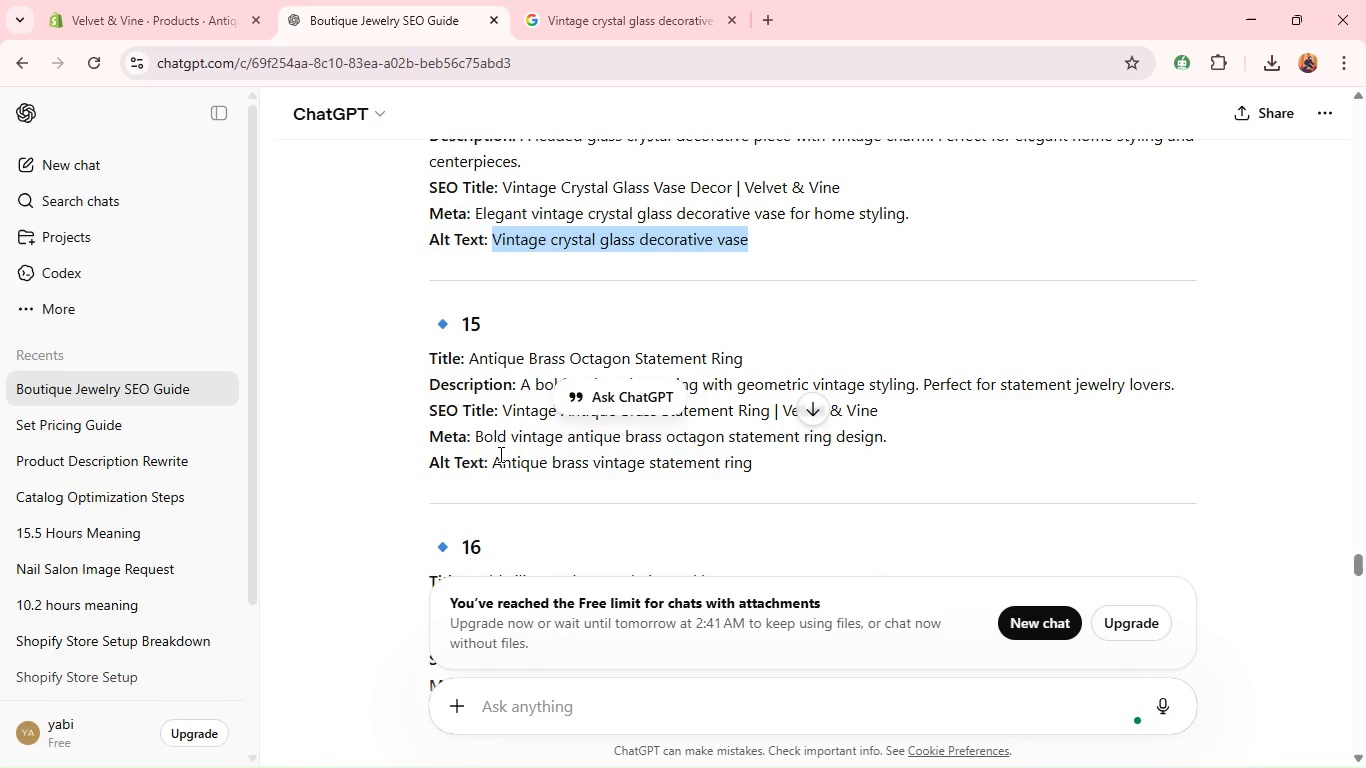 
left_click_drag(start_coordinate=[495, 459], to_coordinate=[785, 476])
 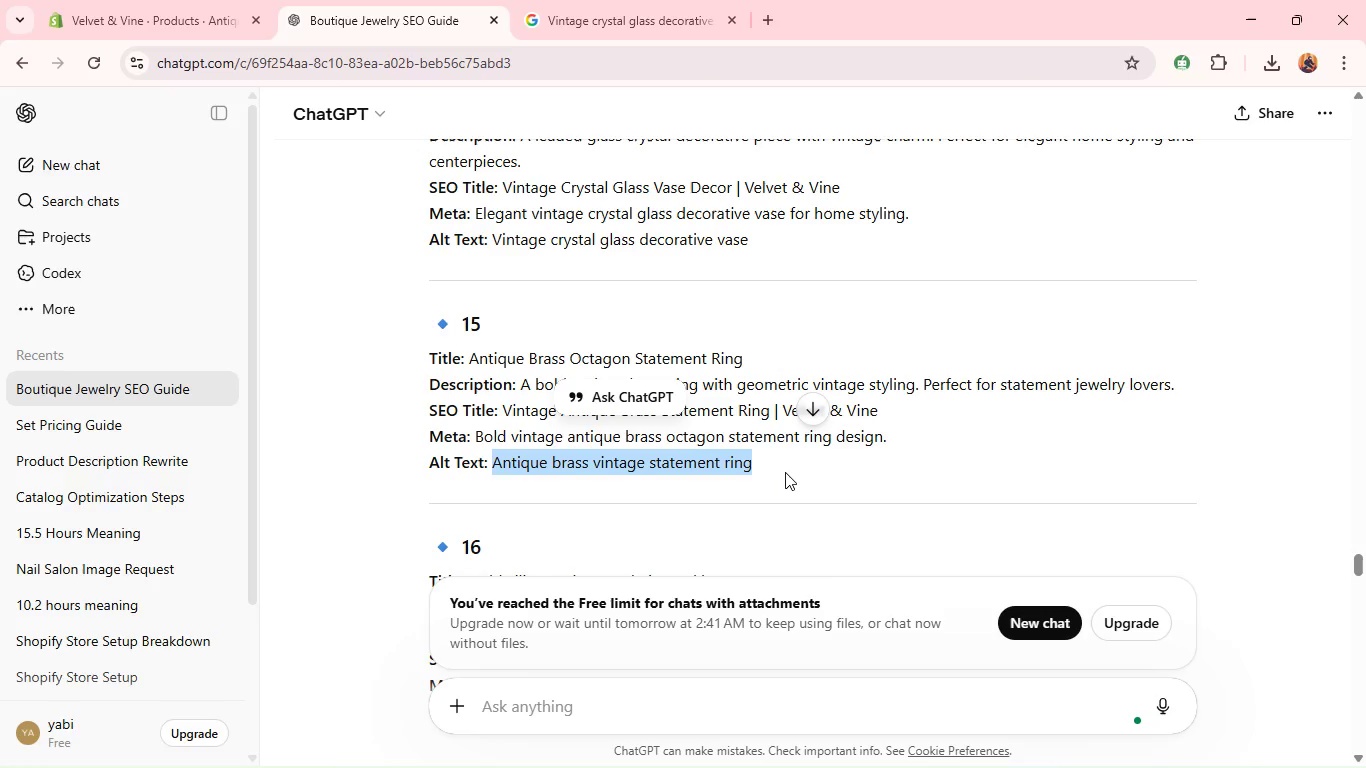 
key(Control+C)
 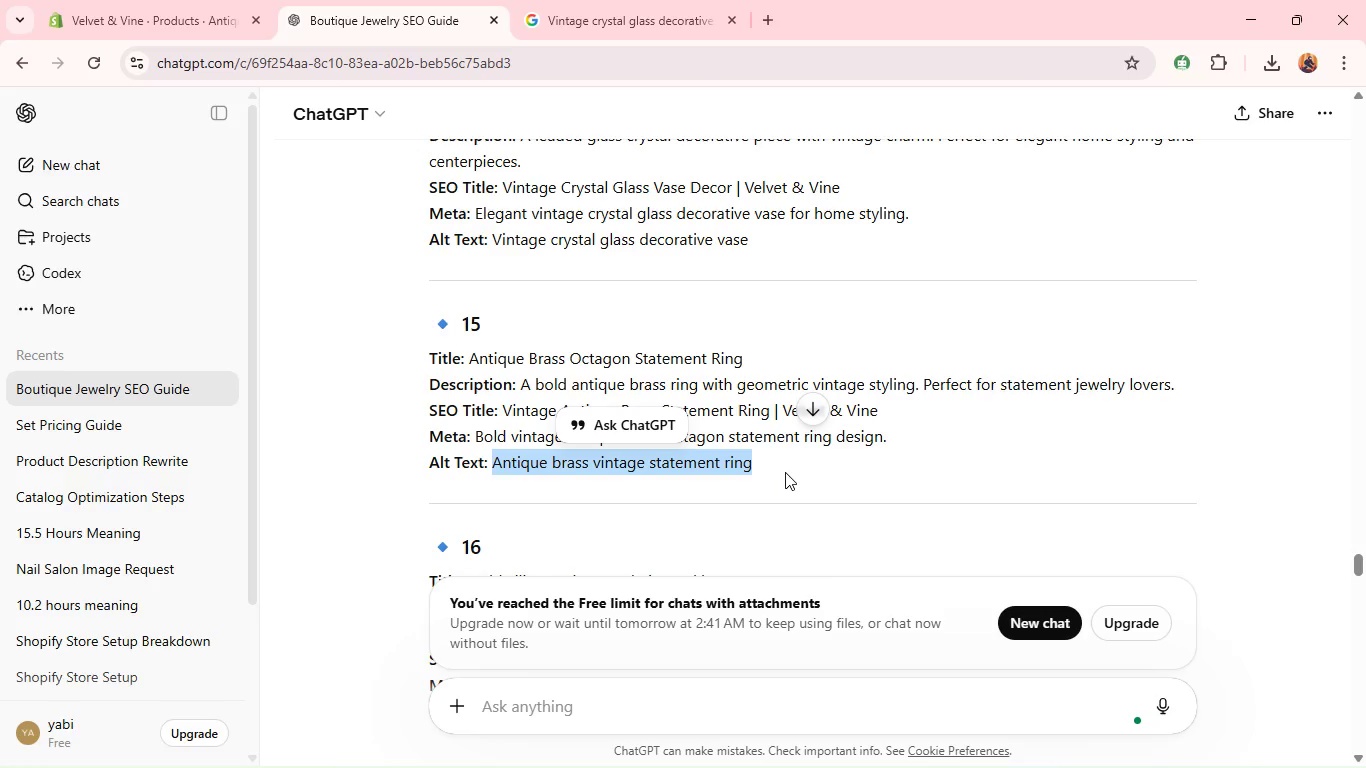 
key(Control+C)
 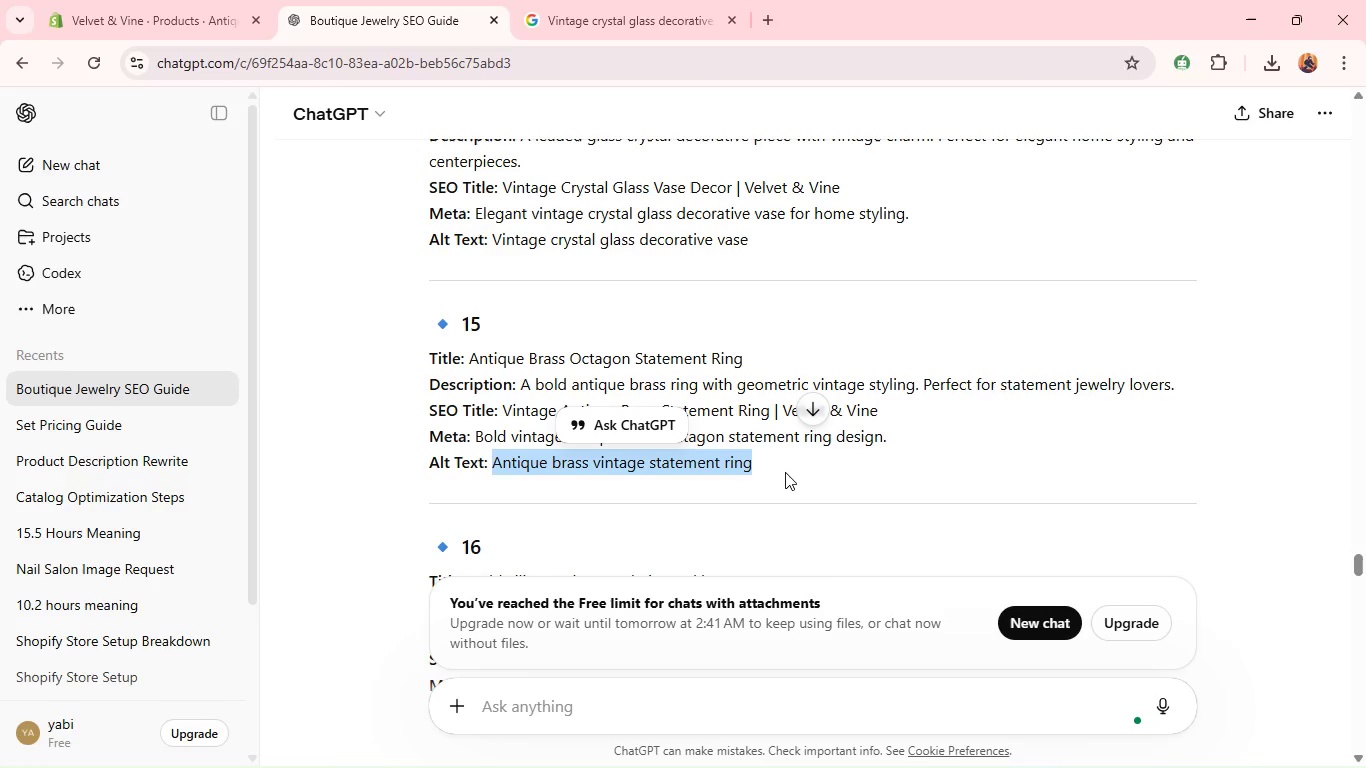 
key(Control+C)
 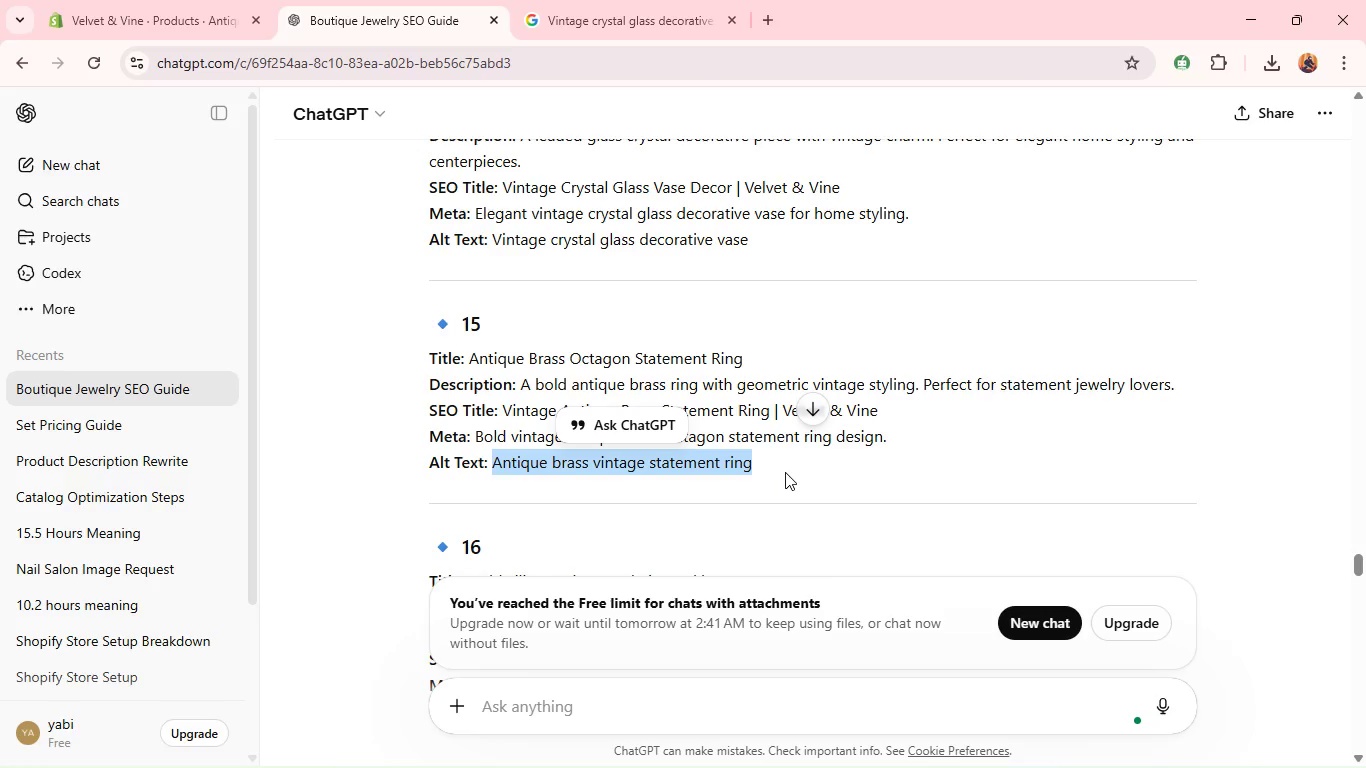 
key(Control+C)
 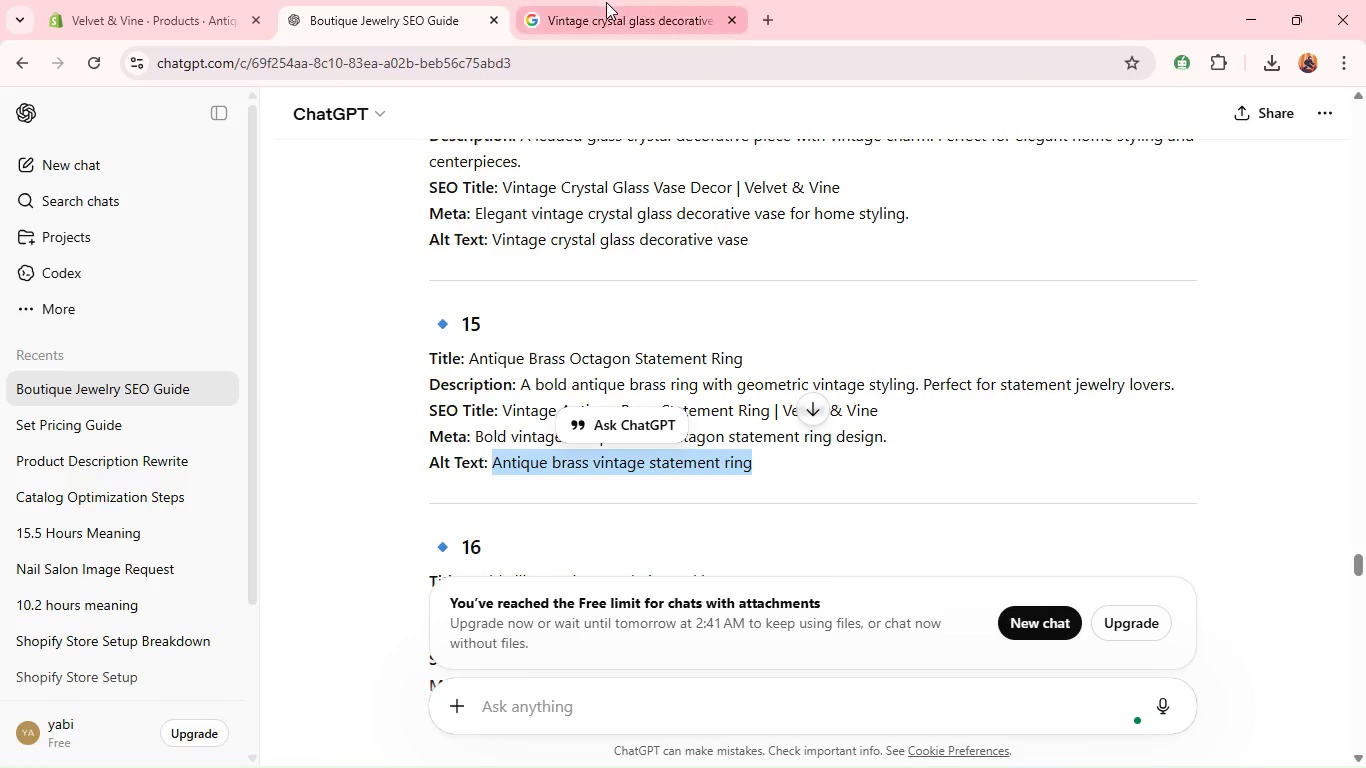 
left_click([606, 2])
 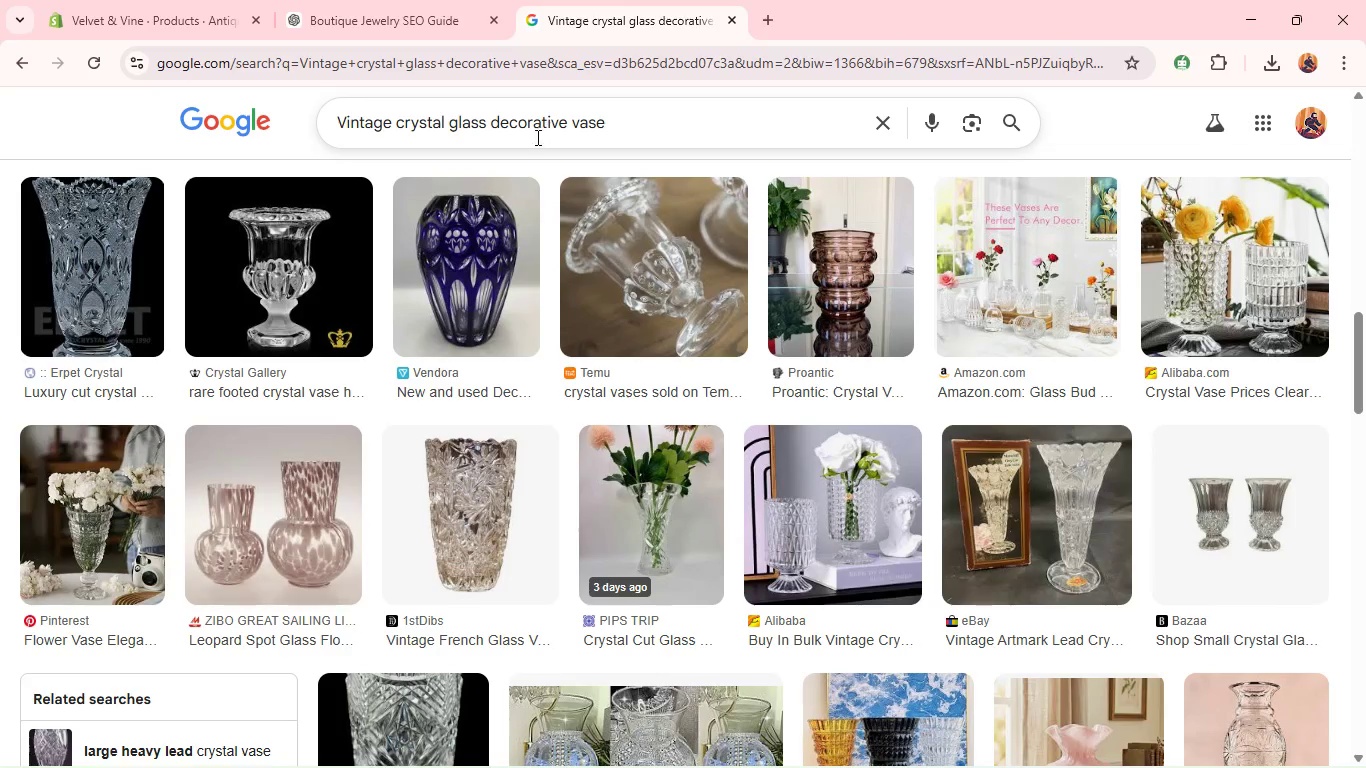 
hold_key(key=ControlLeft, duration=0.7)
left_click([534, 140])
 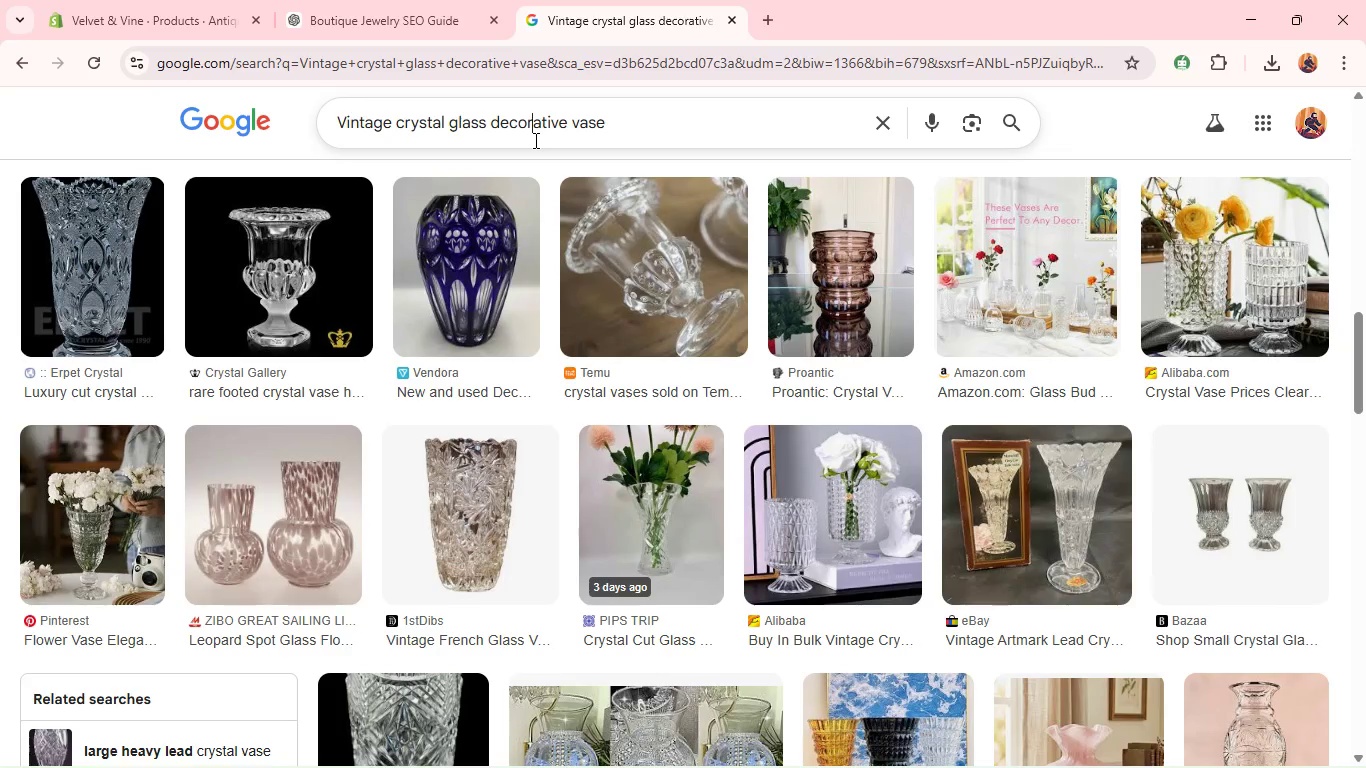 
type(av)
 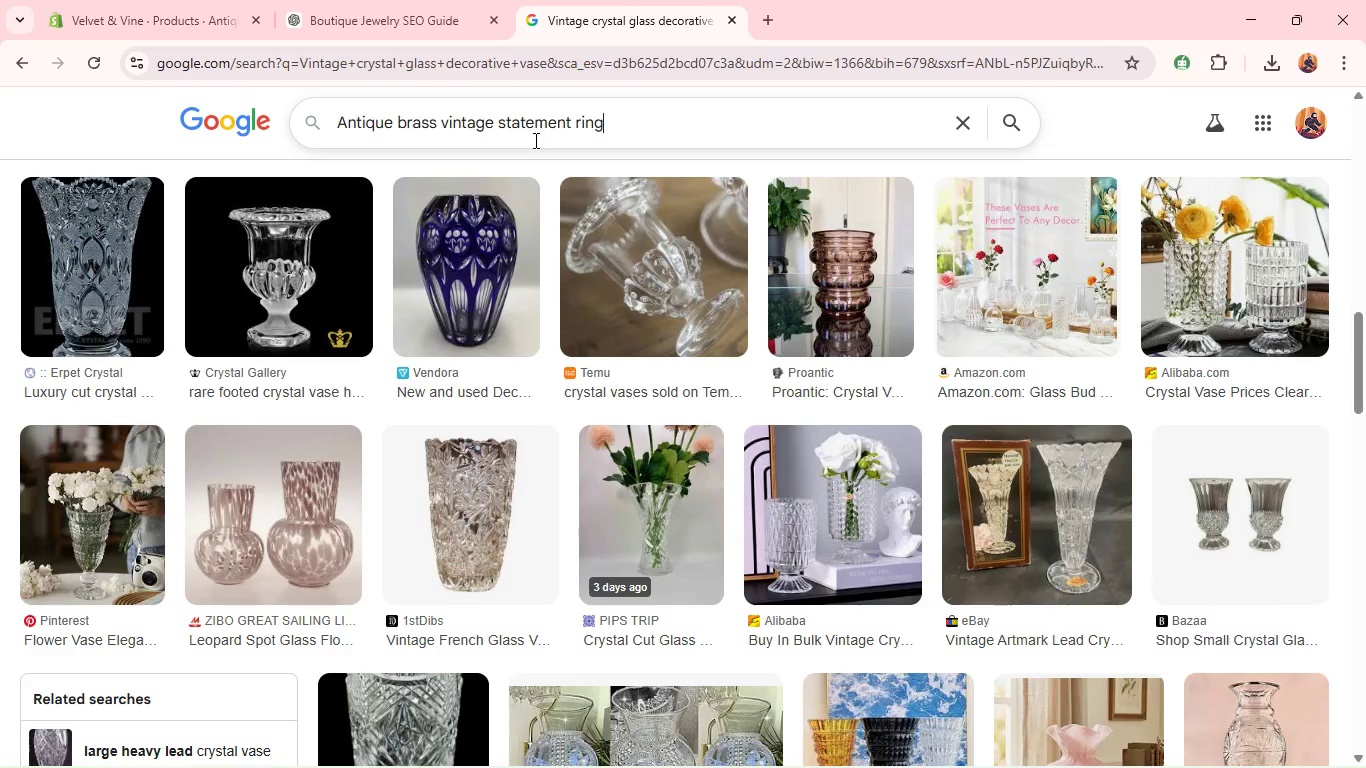 
key(Enter)
 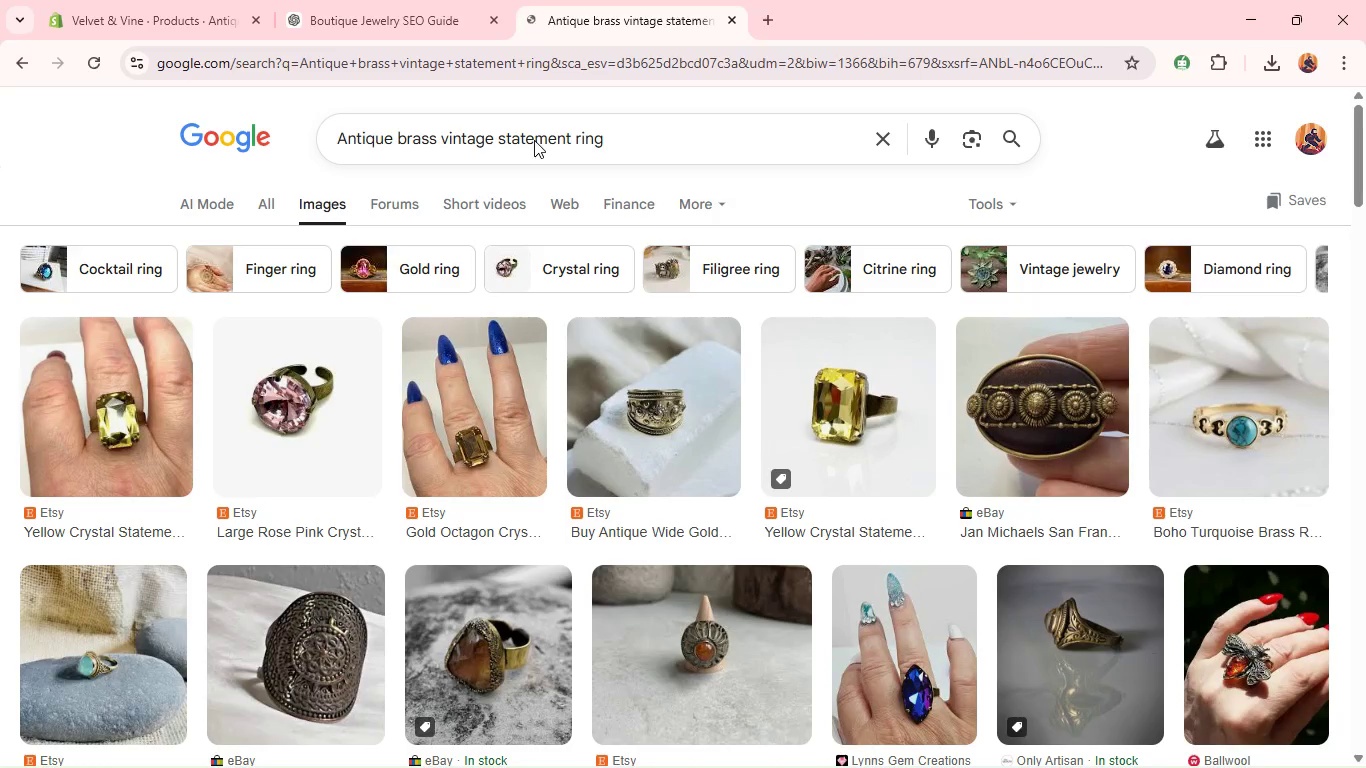 
wait(8.09)
 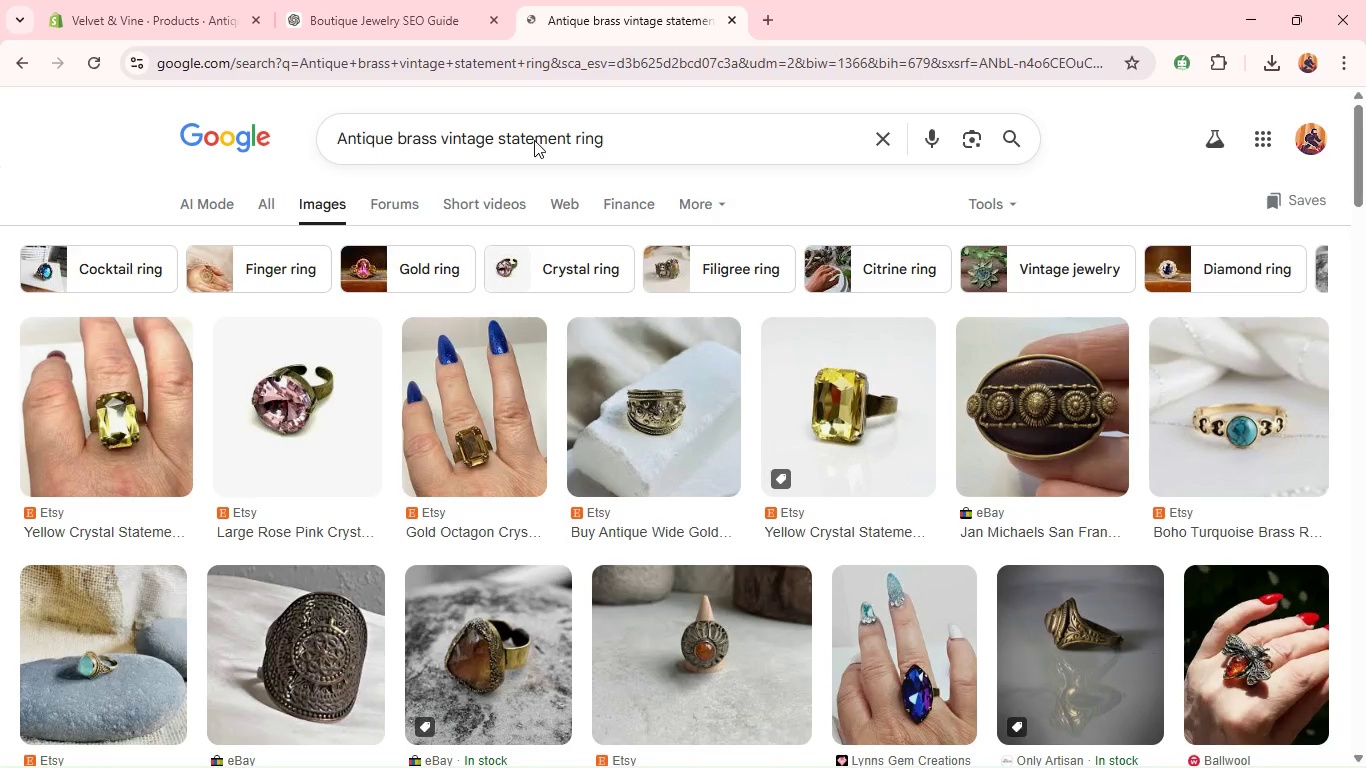 
mouse_move([652, 377])
 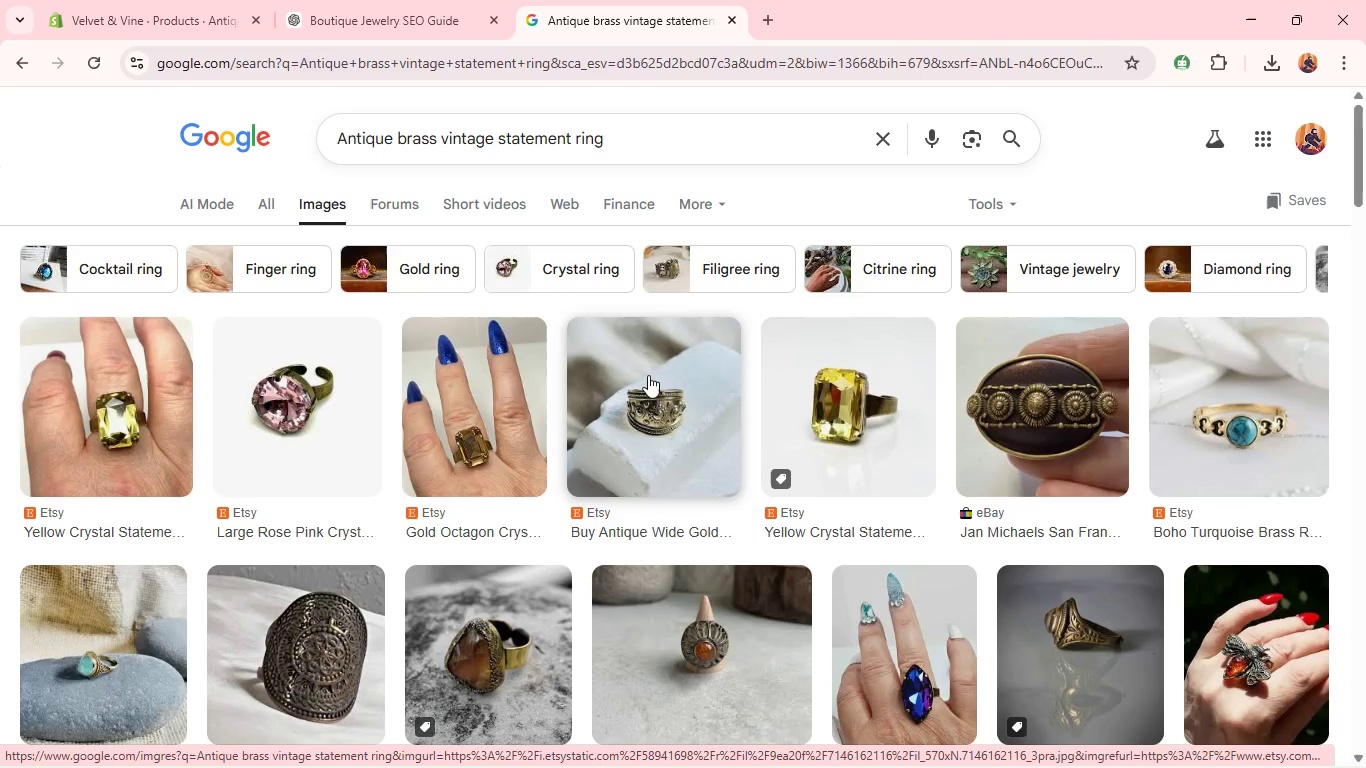 
right_click([648, 375])
 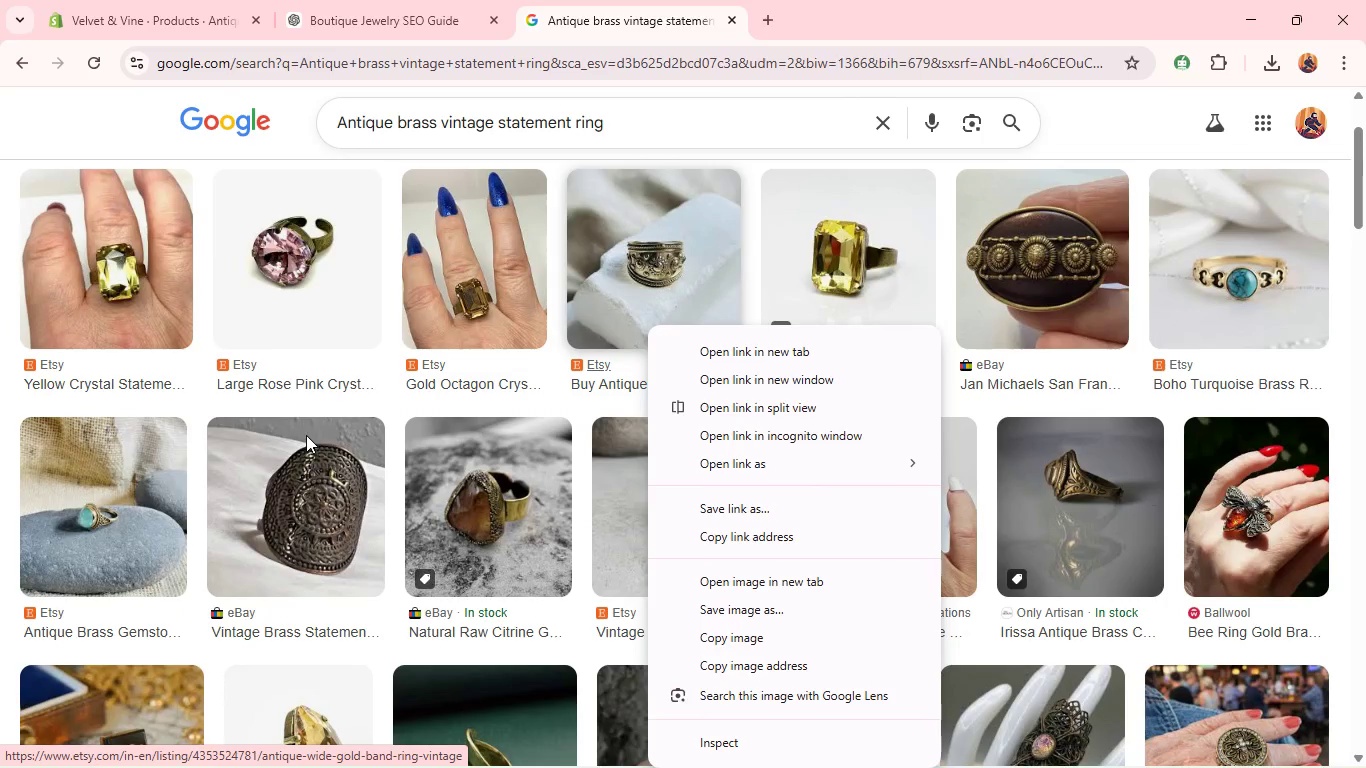 
wait(8.92)
 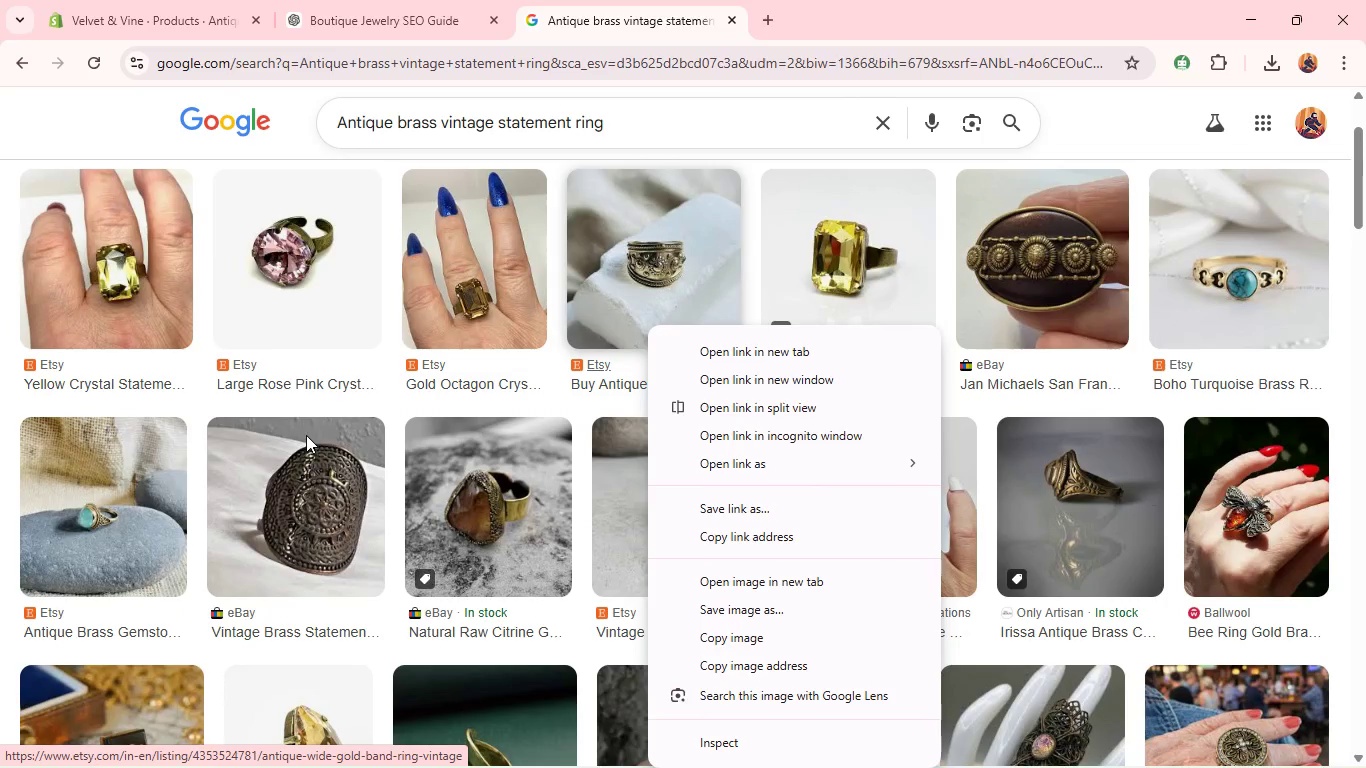 
left_click([709, 615])
 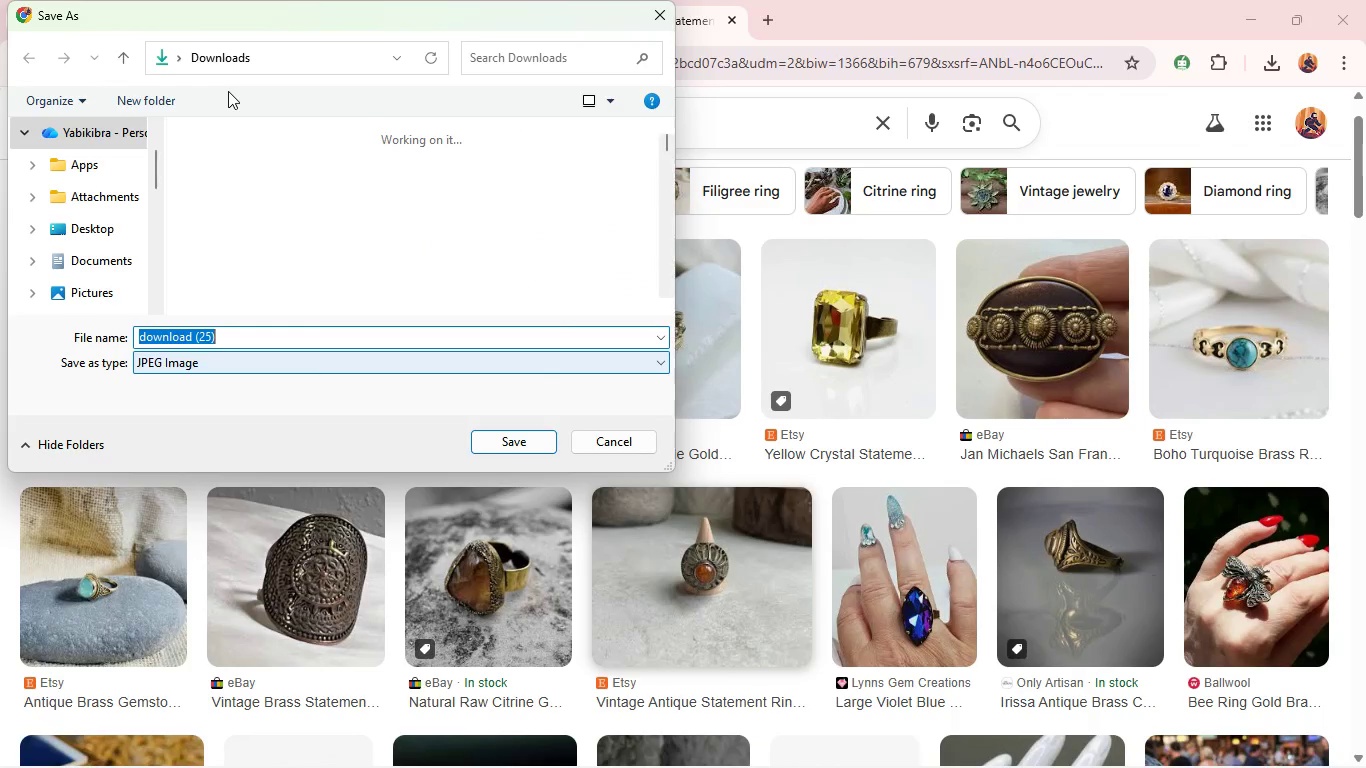 
key(Enter)
 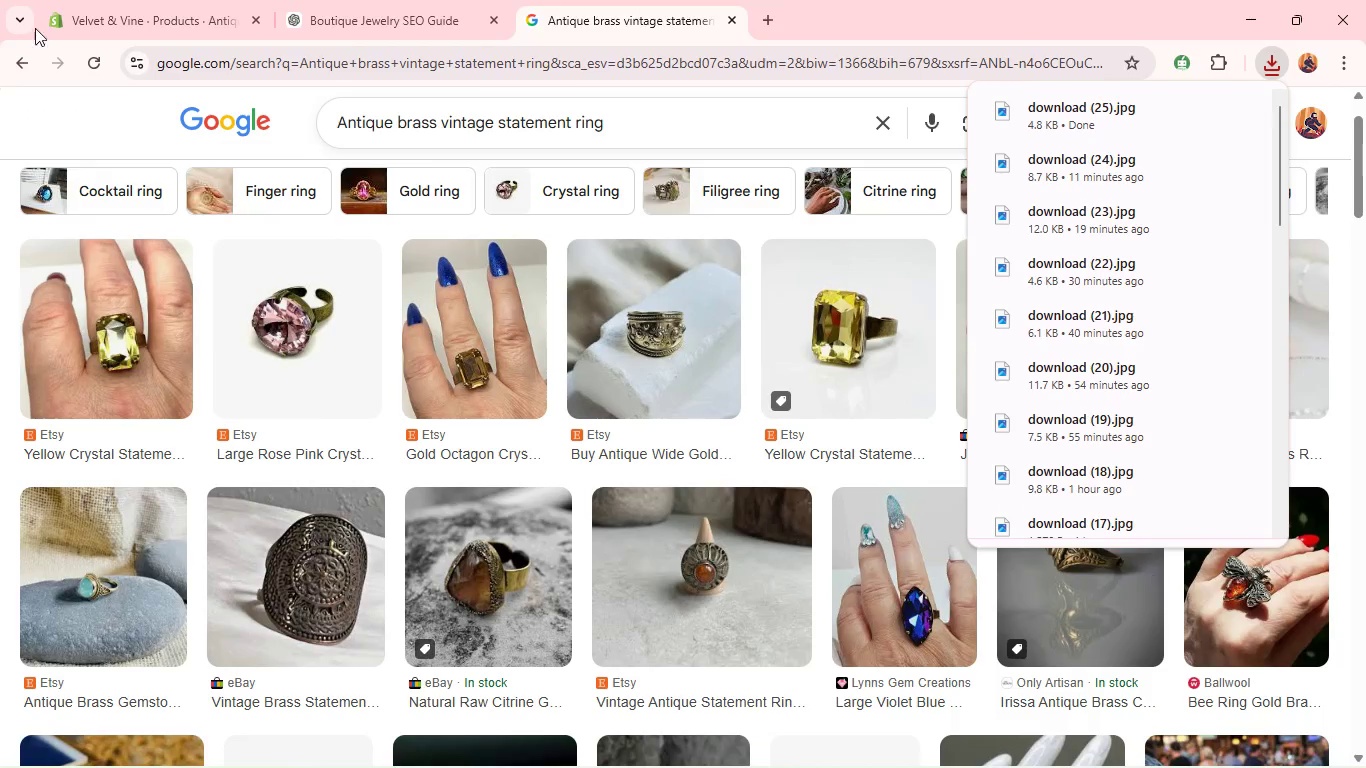 
left_click([78, 8])
 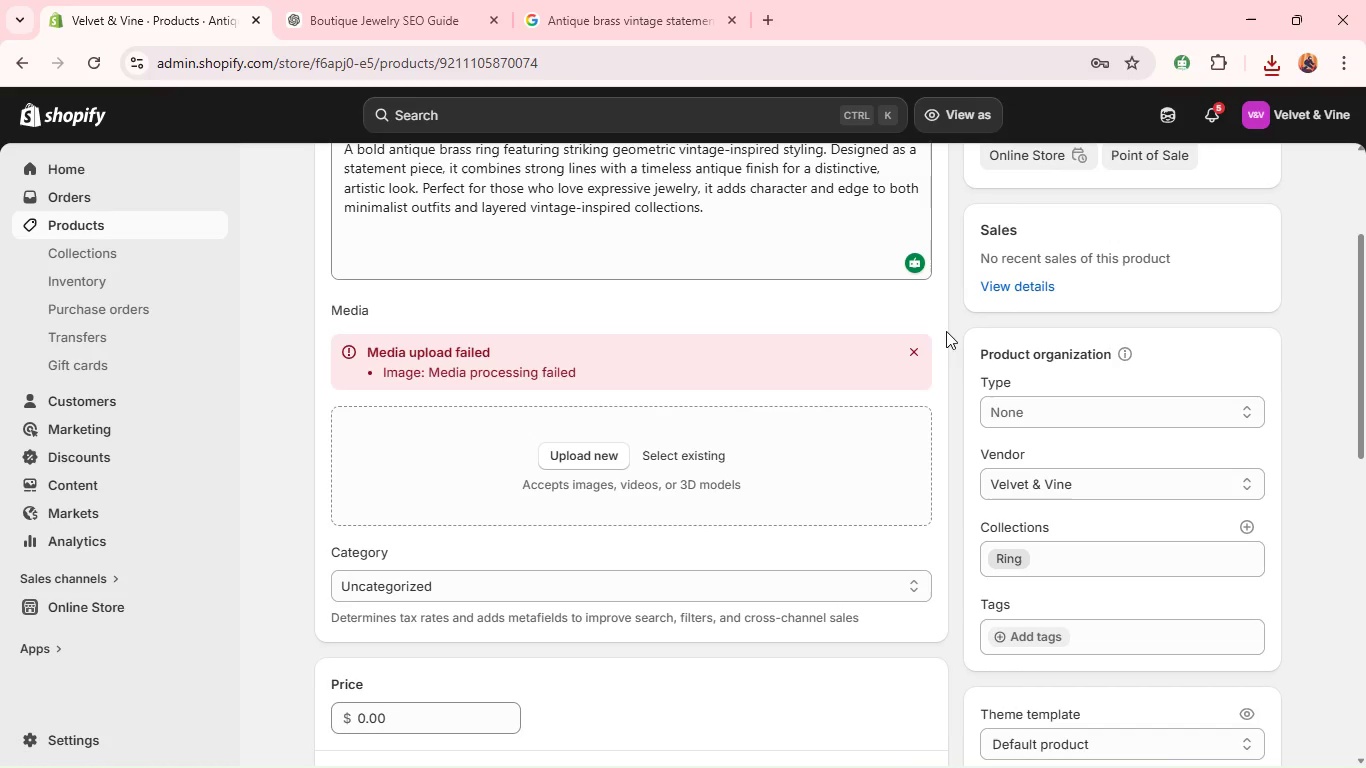 
left_click([920, 353])
 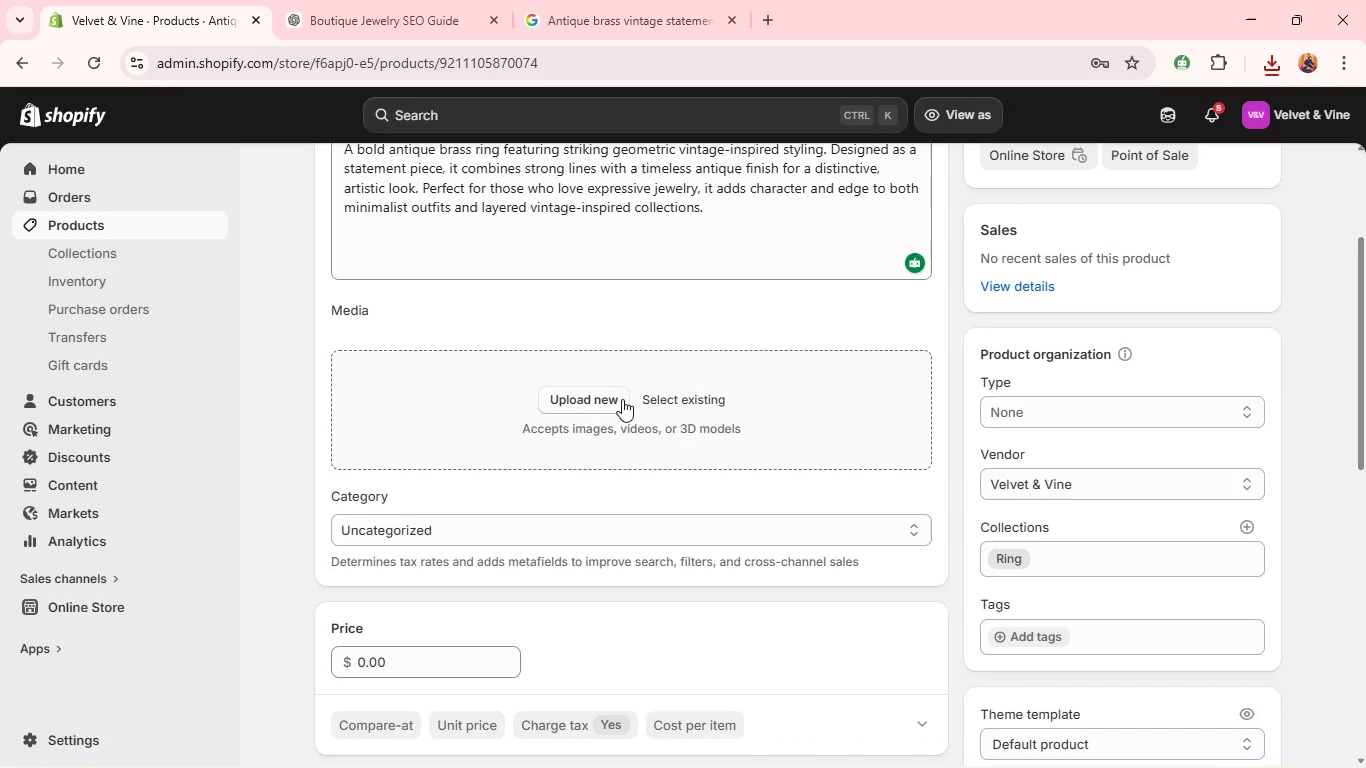 
left_click([617, 397])
 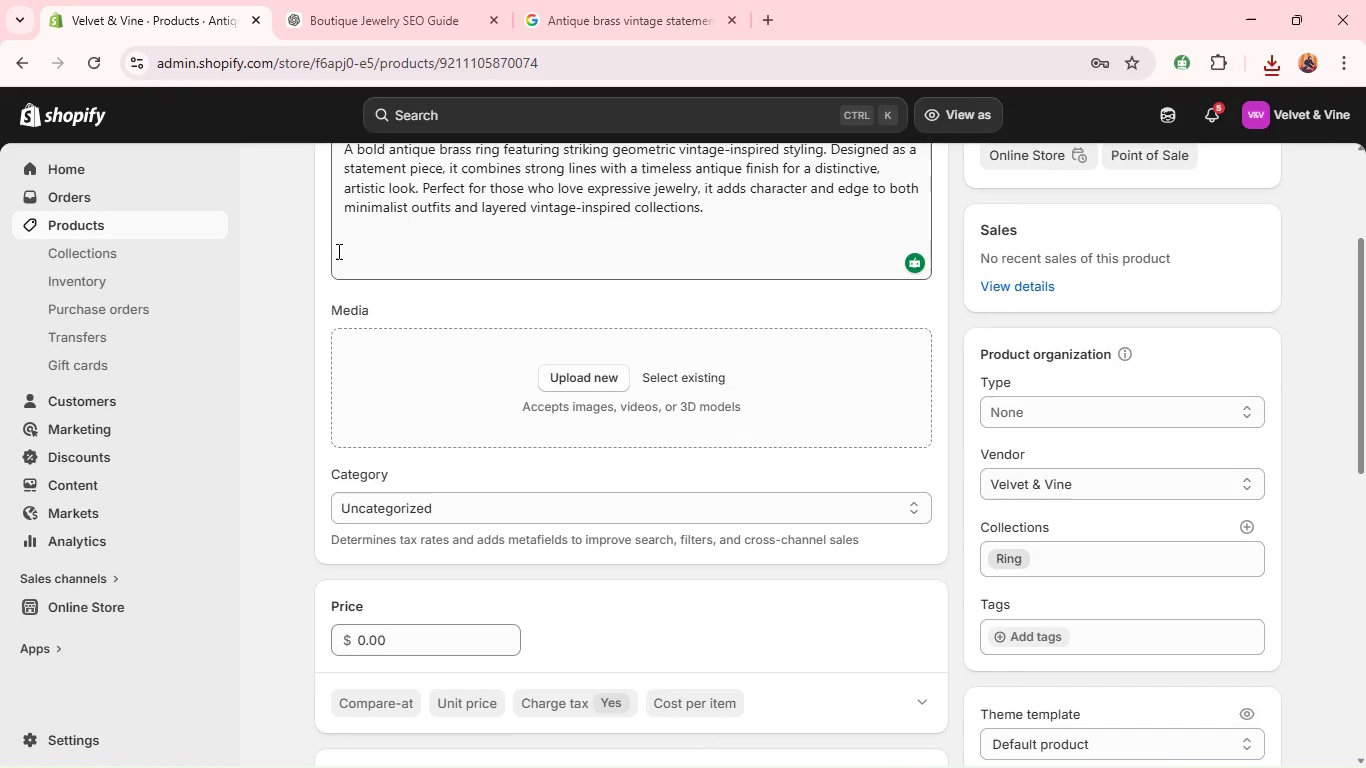 
wait(7.78)
 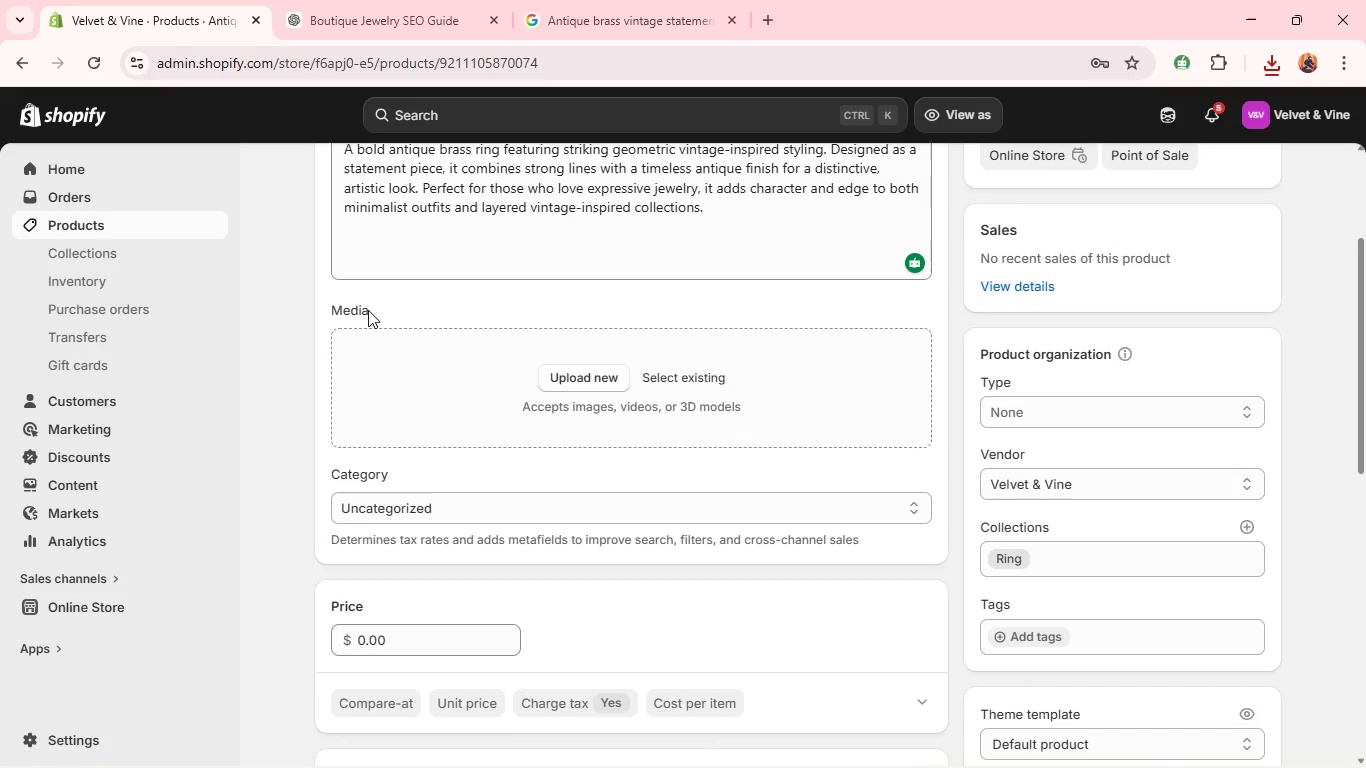 
left_click([576, 368])
 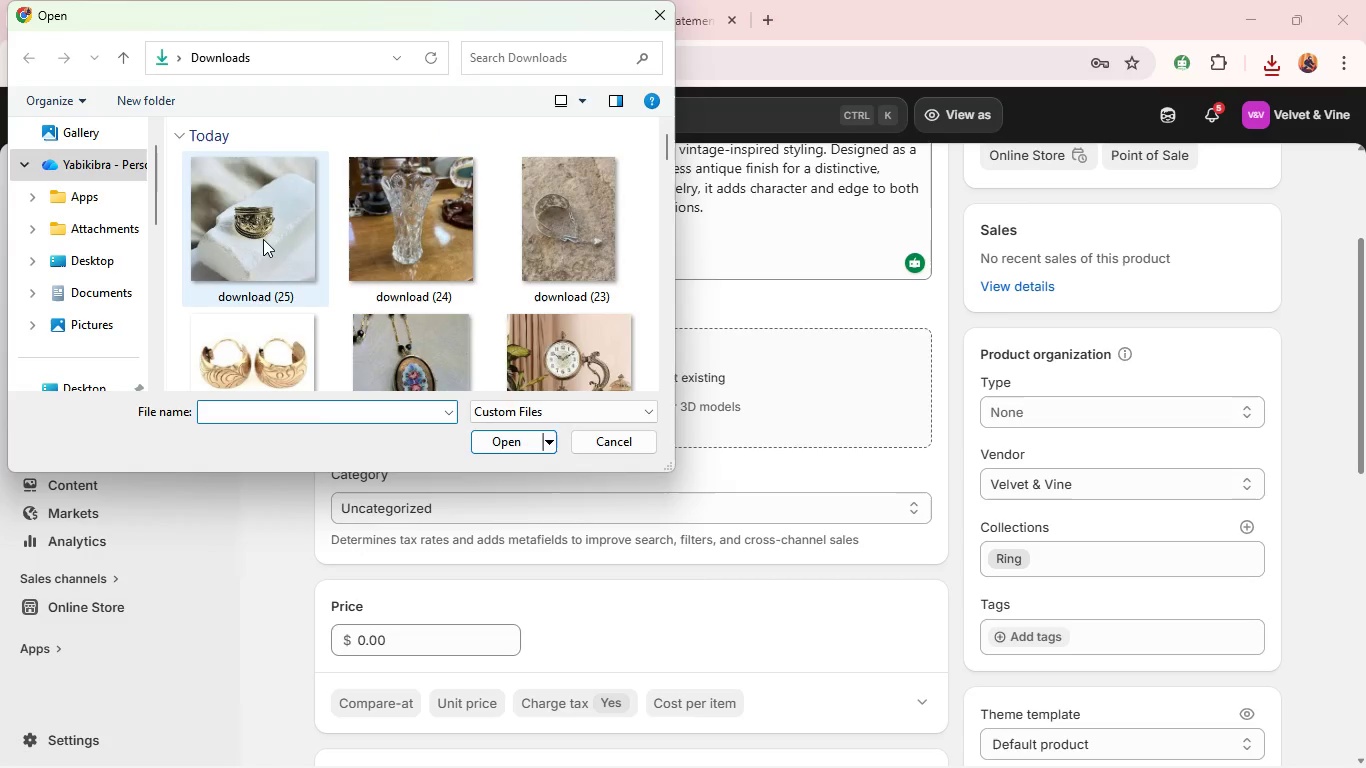 
left_click([263, 238])
 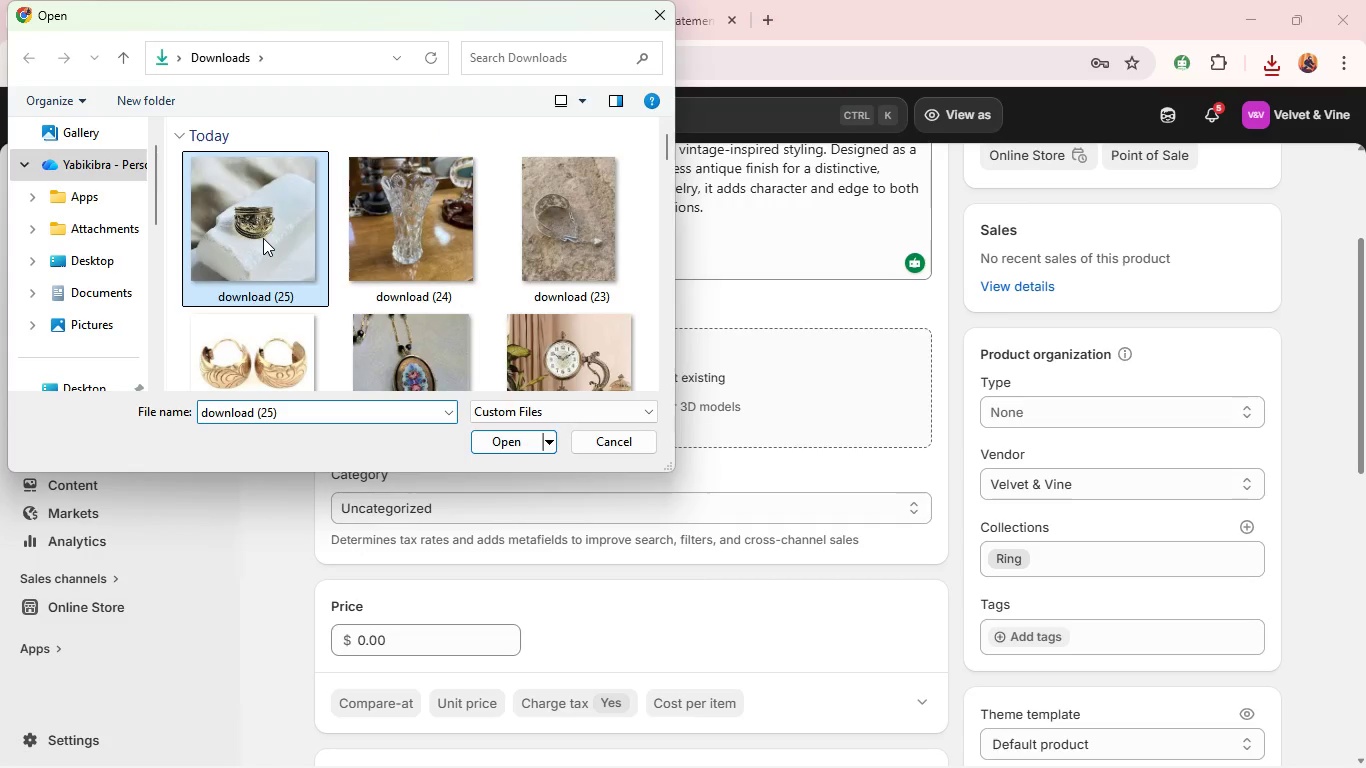 
key(Shift+ShiftRight)
 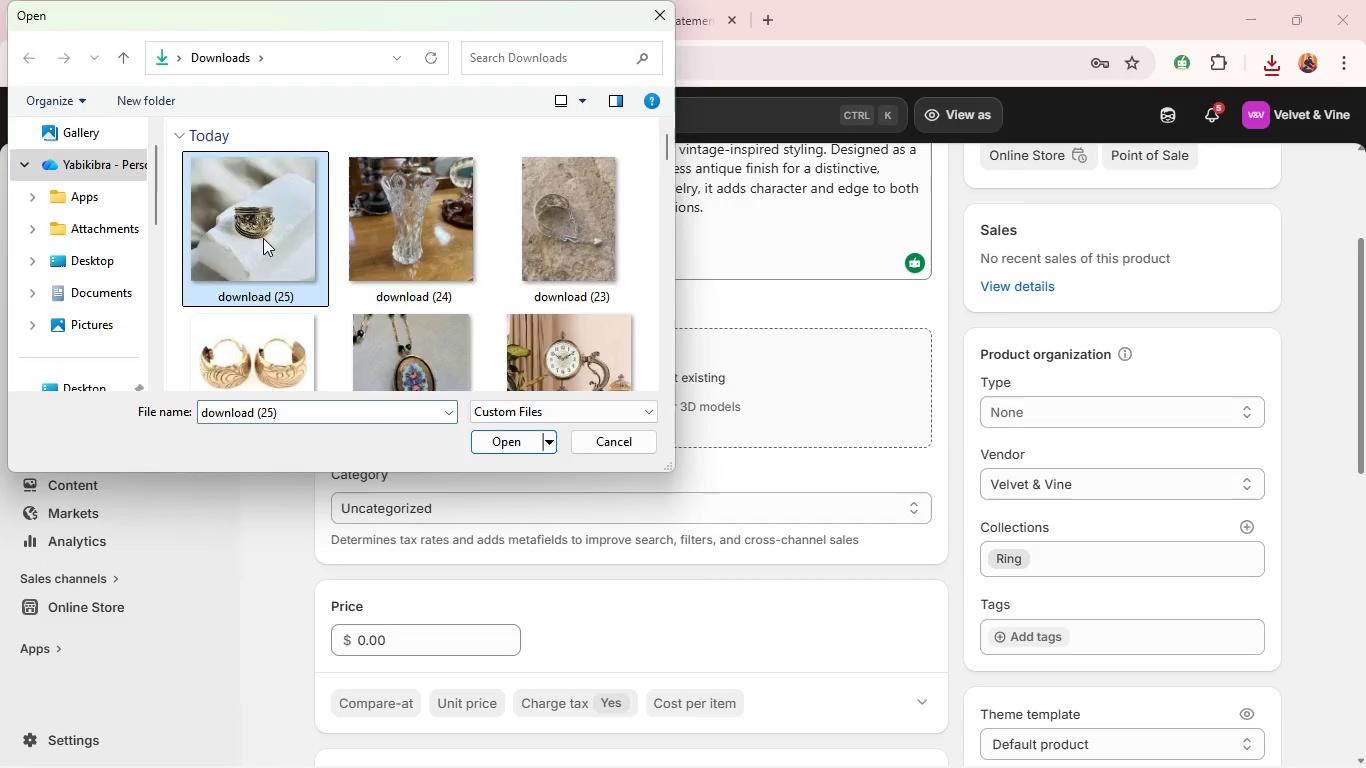 
key(Enter)
 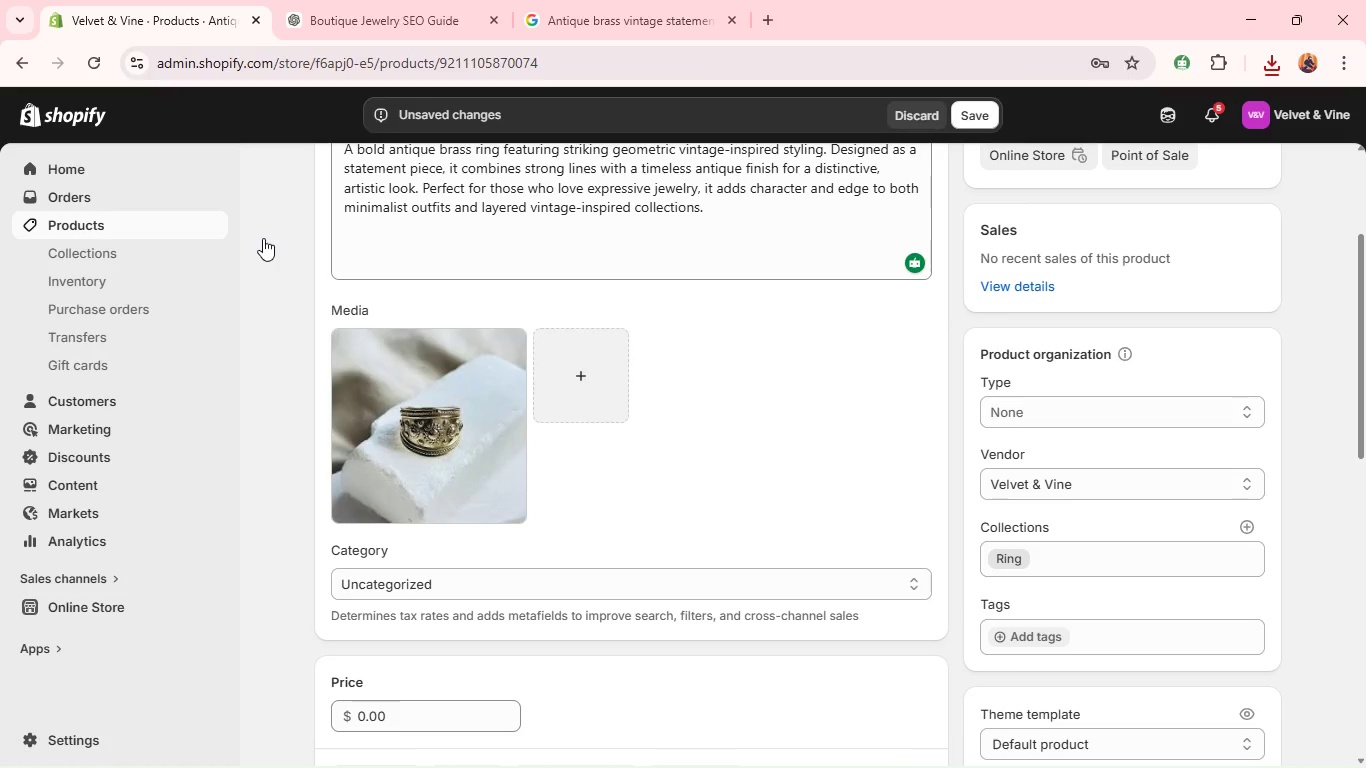 
wait(14.97)
 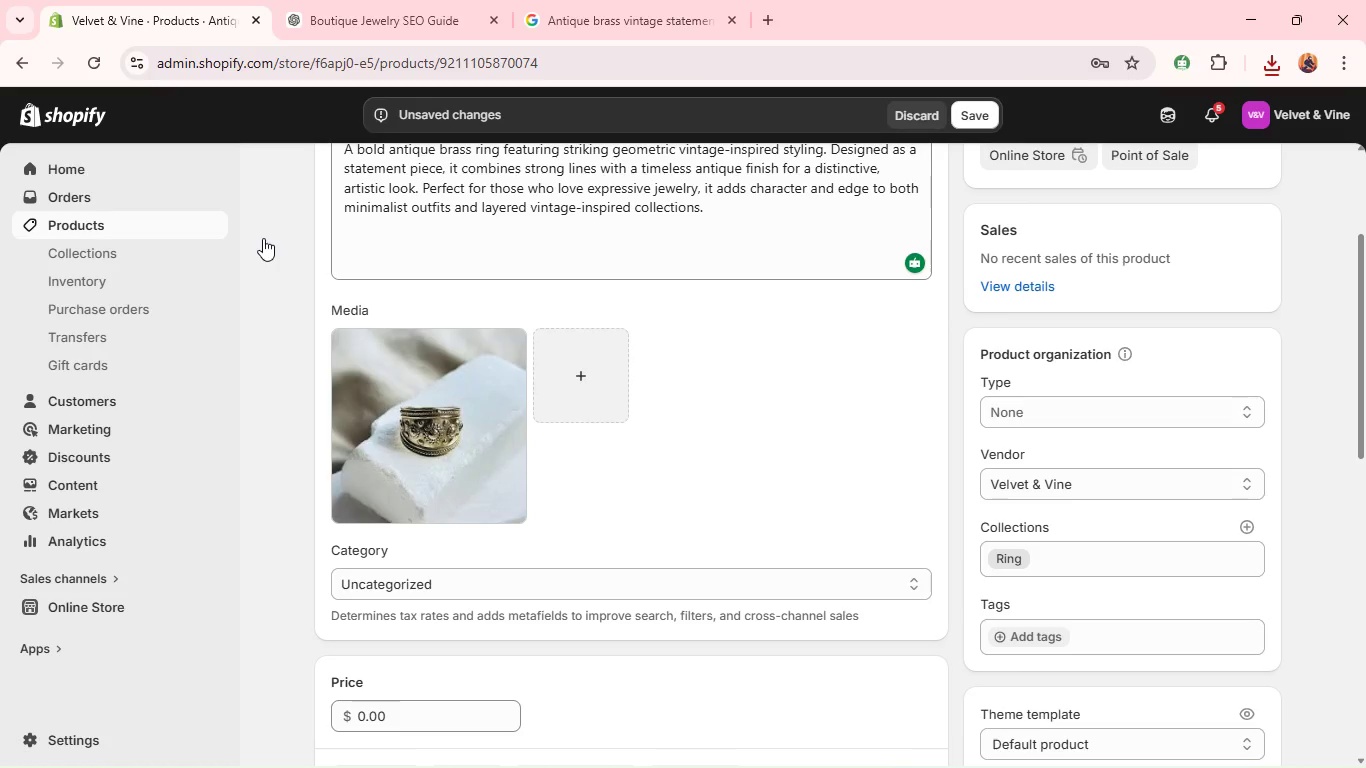 
left_click([463, 439])
 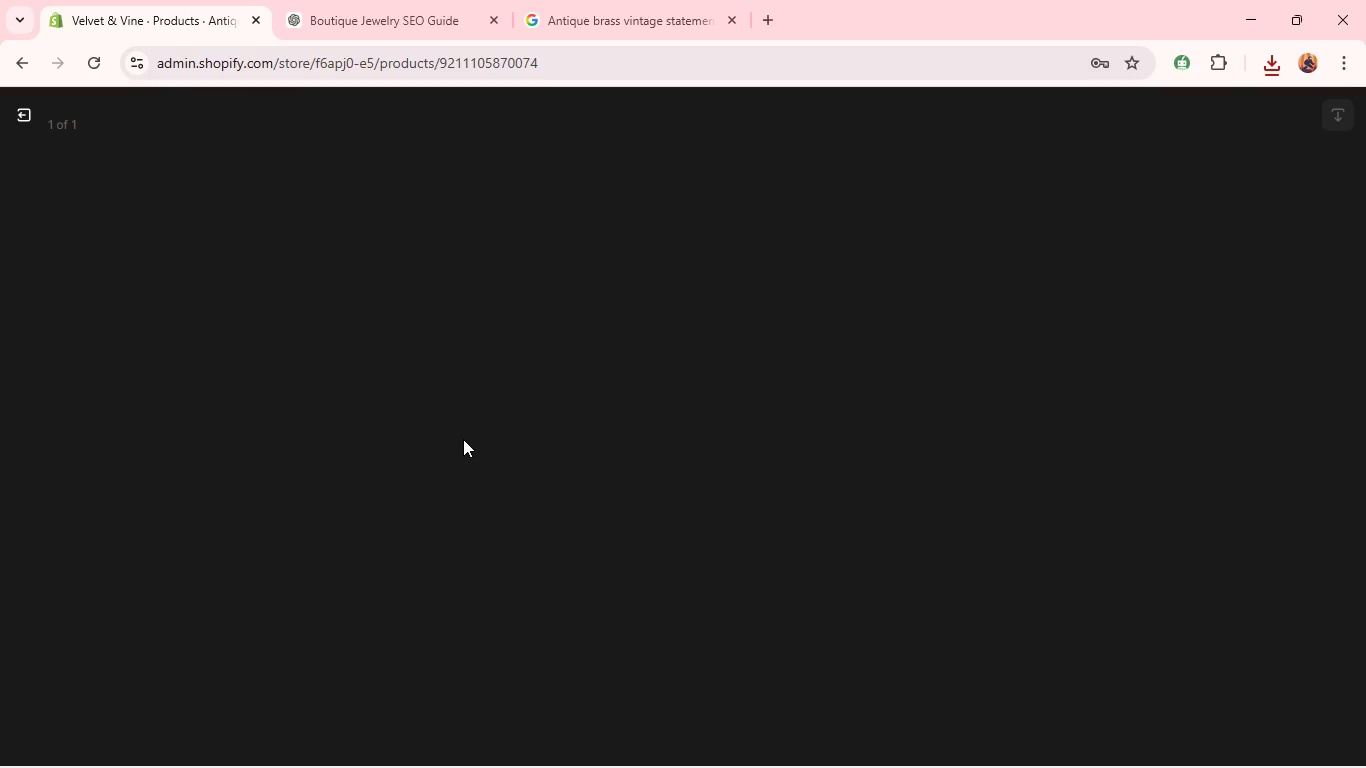 
mouse_move([1065, 521])
 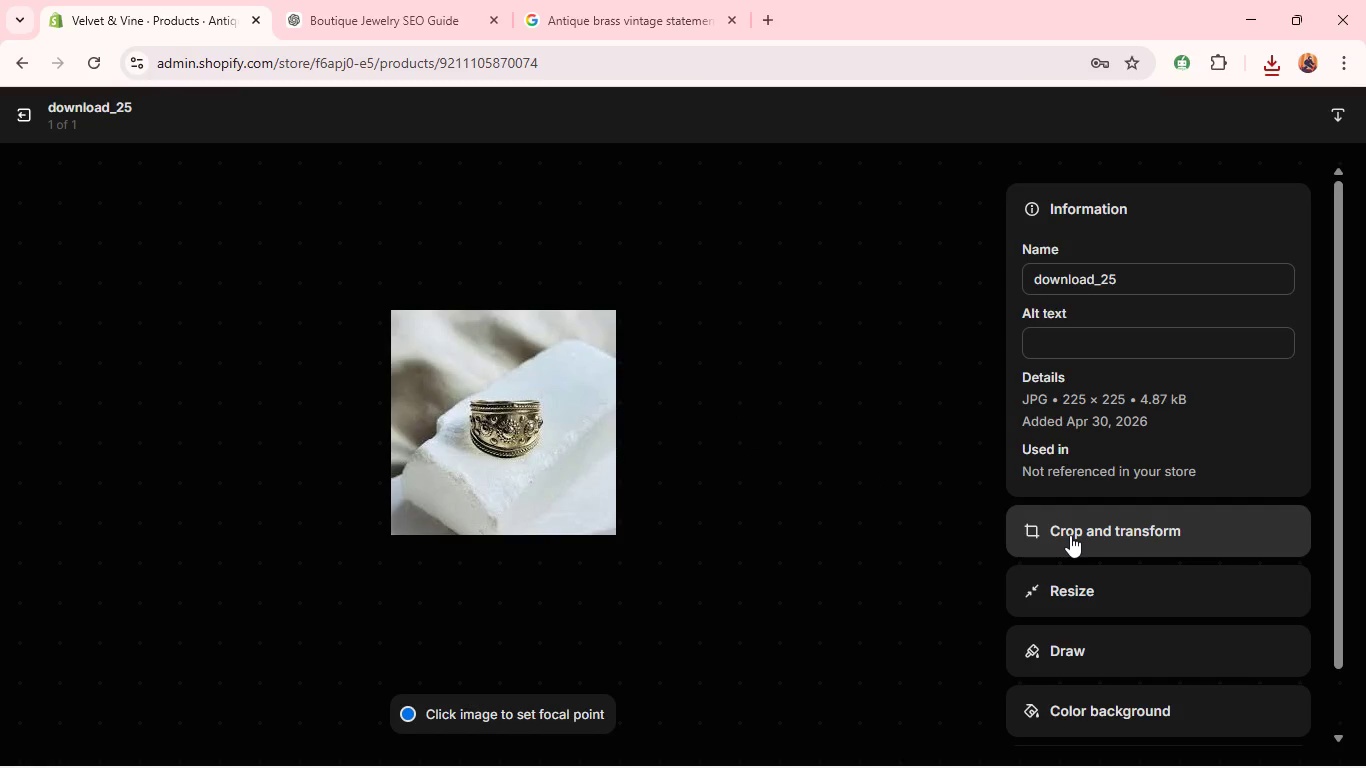 
left_click([1070, 535])
 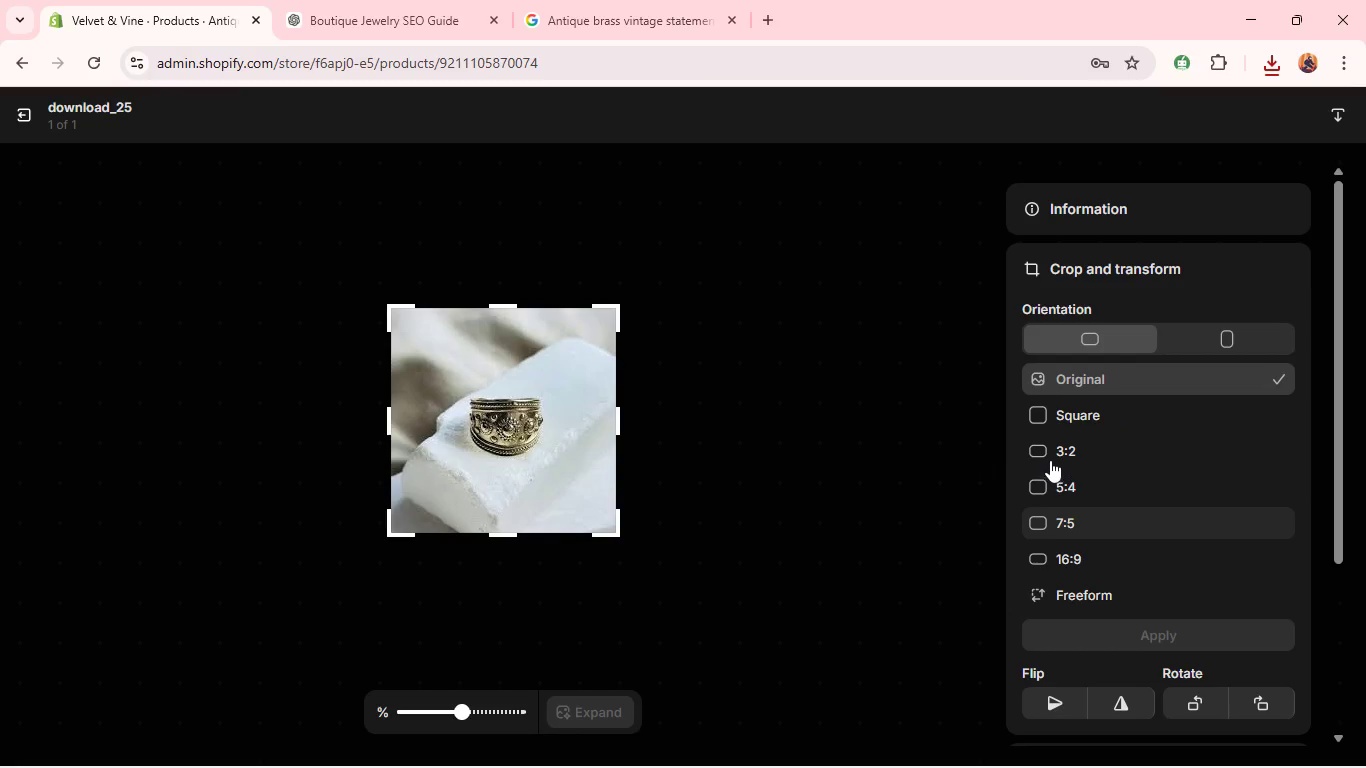 
left_click([1048, 451])
 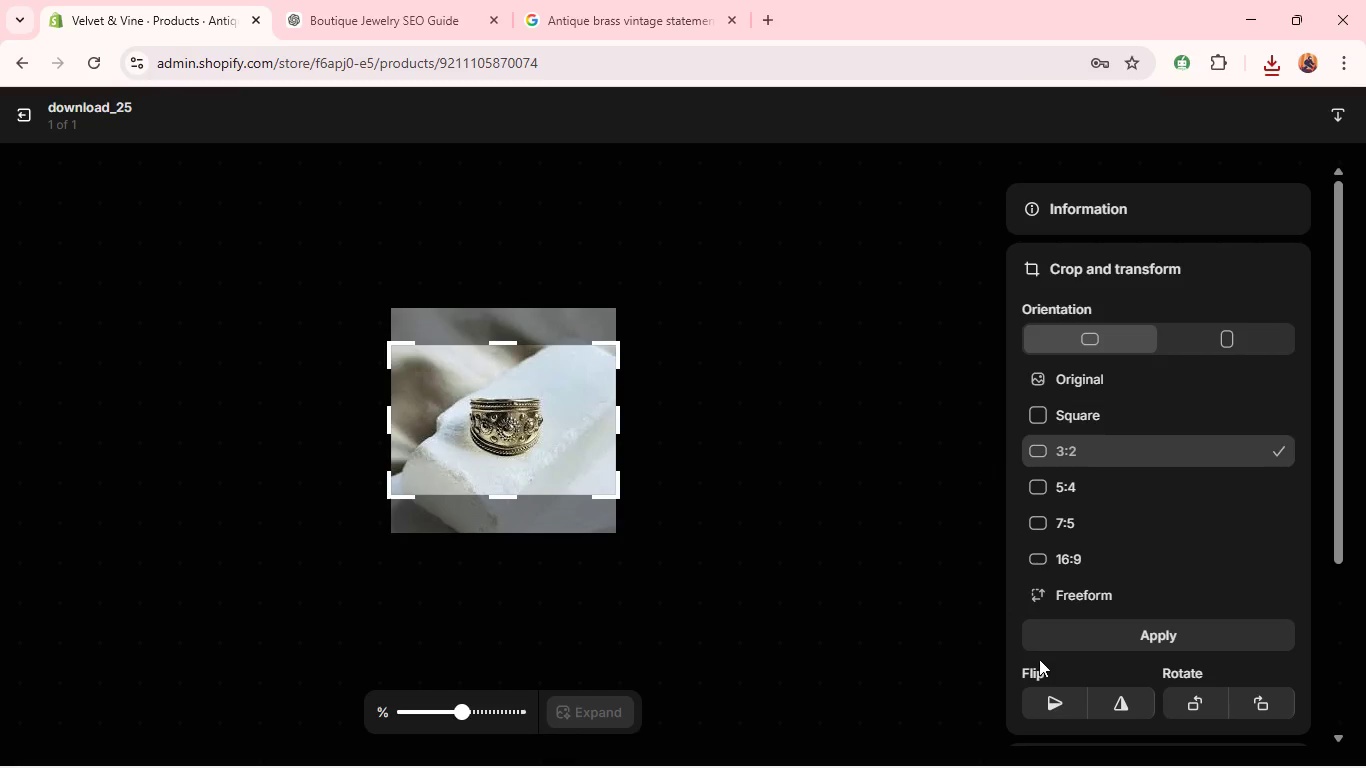 
left_click([1042, 626])
 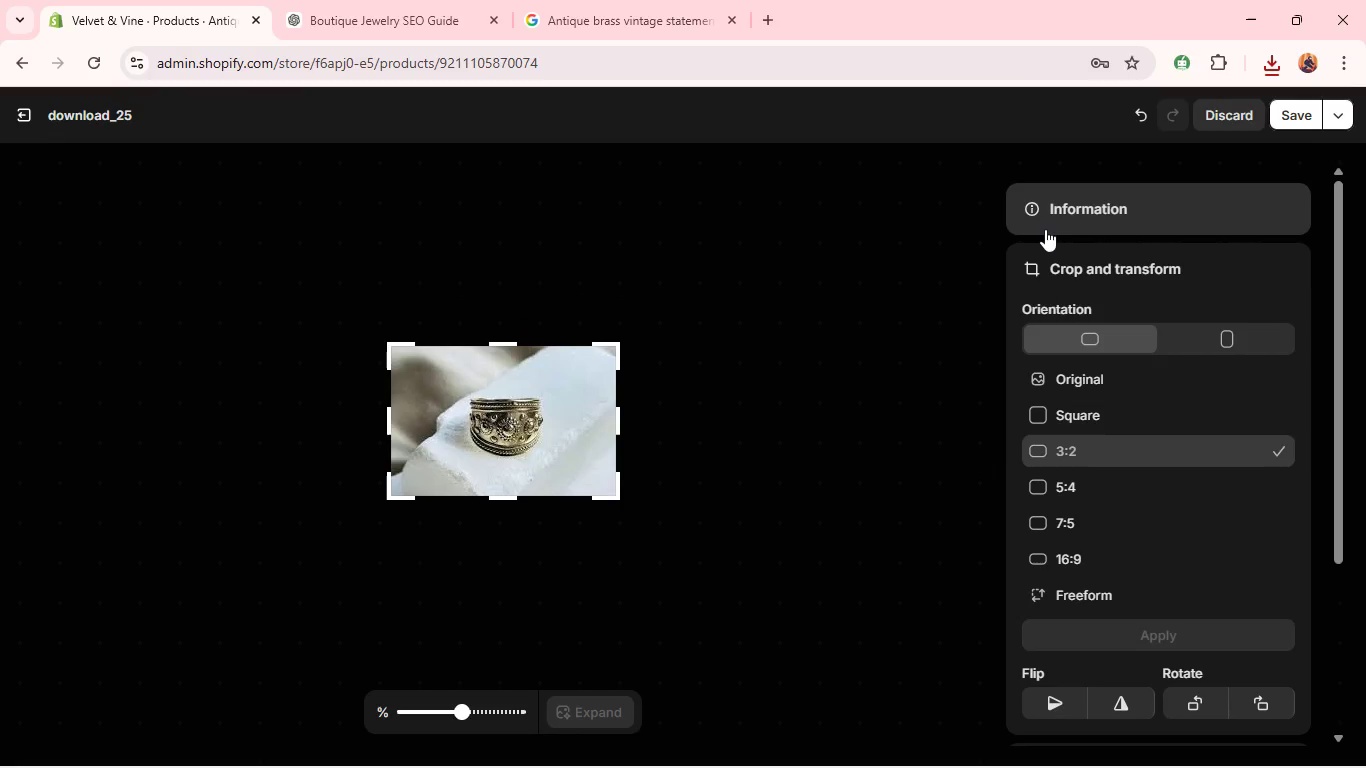 
left_click([1054, 219])
 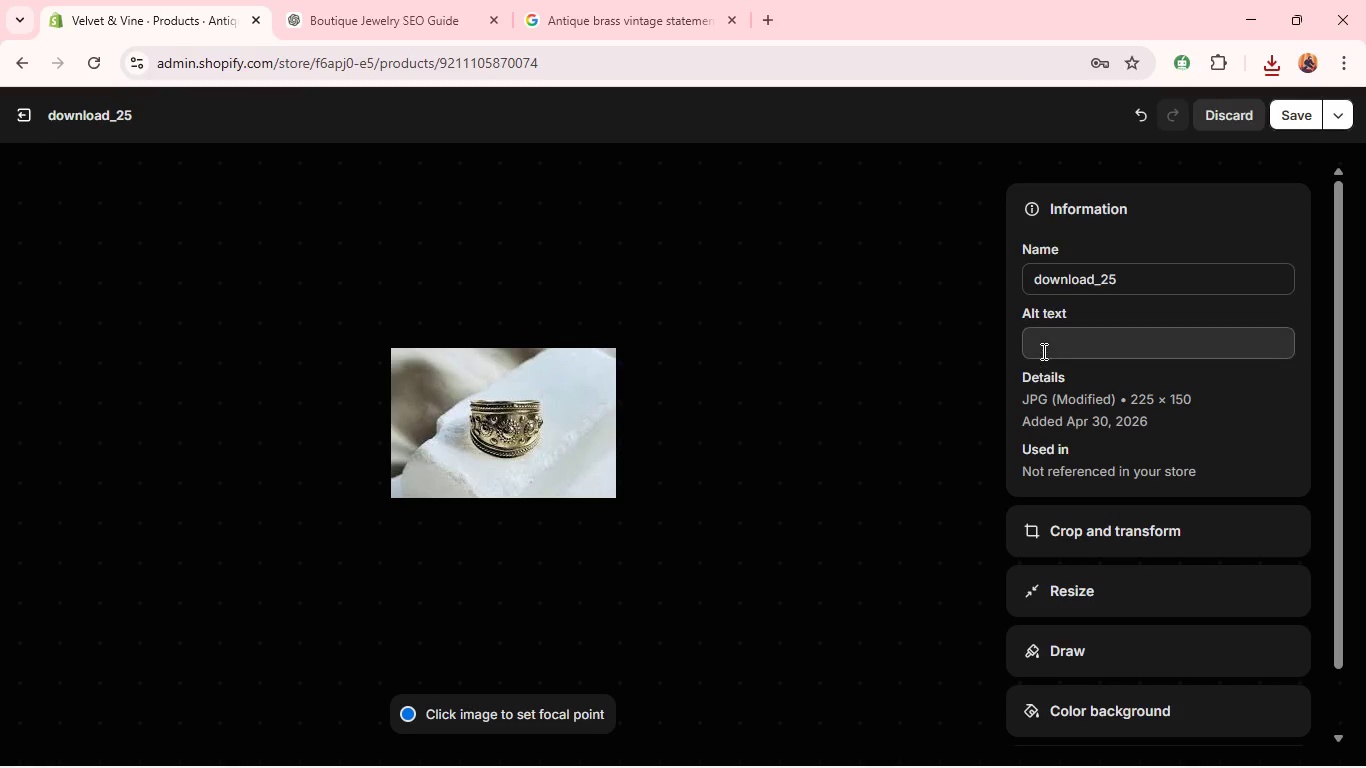 
left_click([1042, 340])
 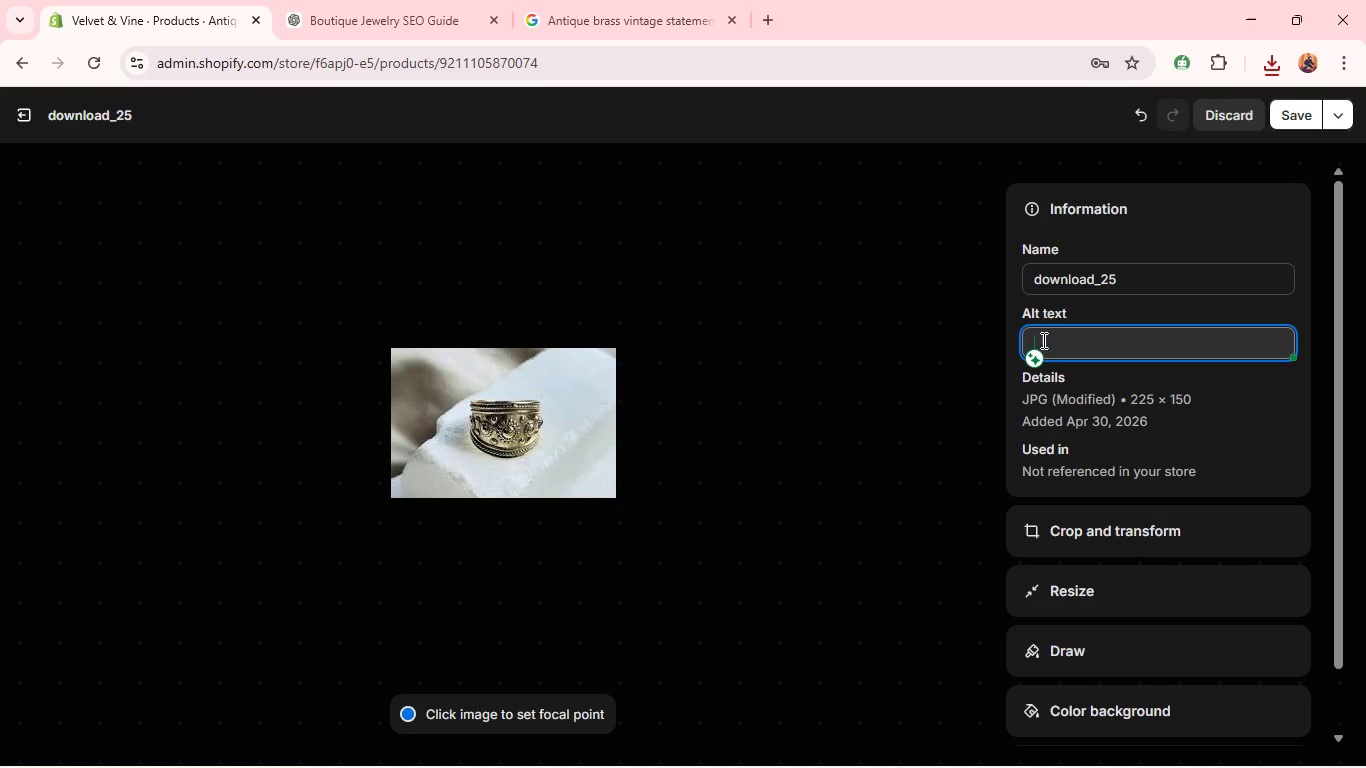 
hold_key(key=ShiftLeft, duration=0.5)
 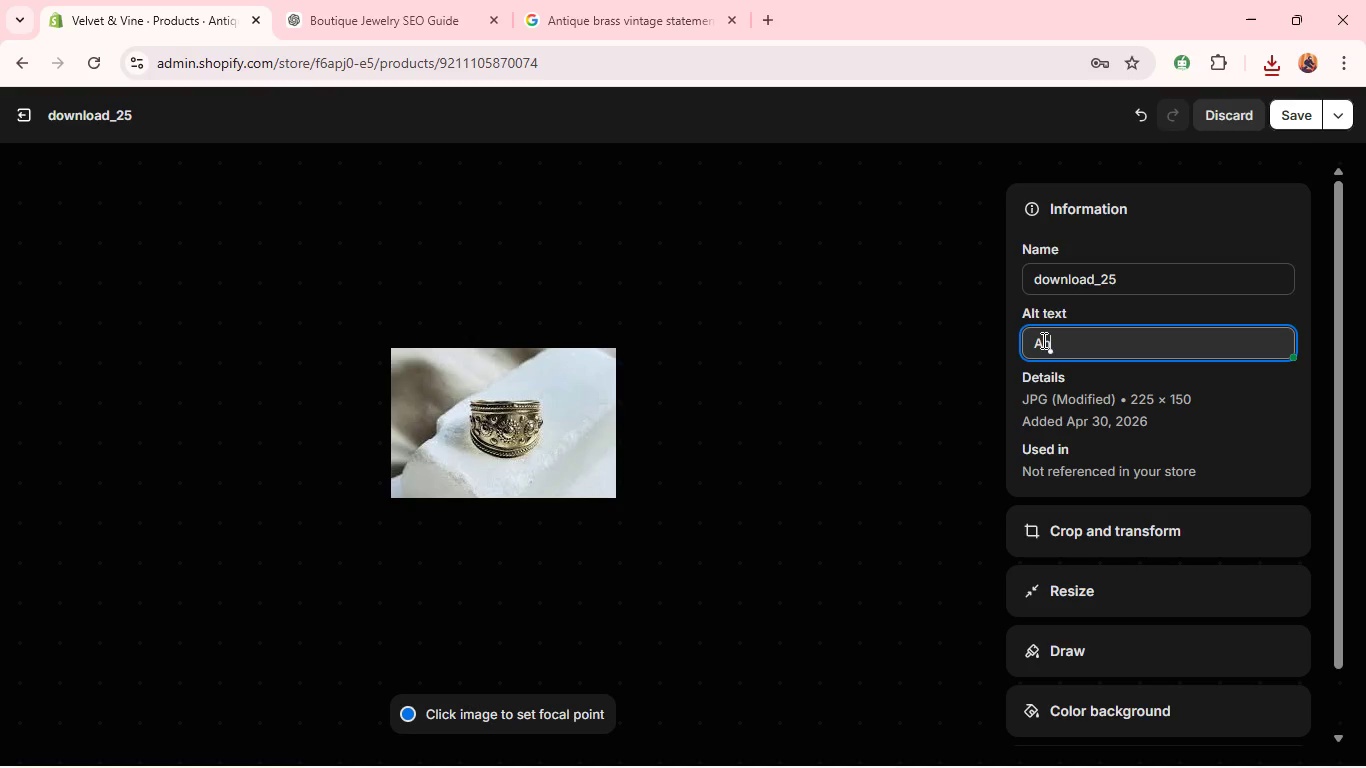 
type(antique brass vintage statement rign )
 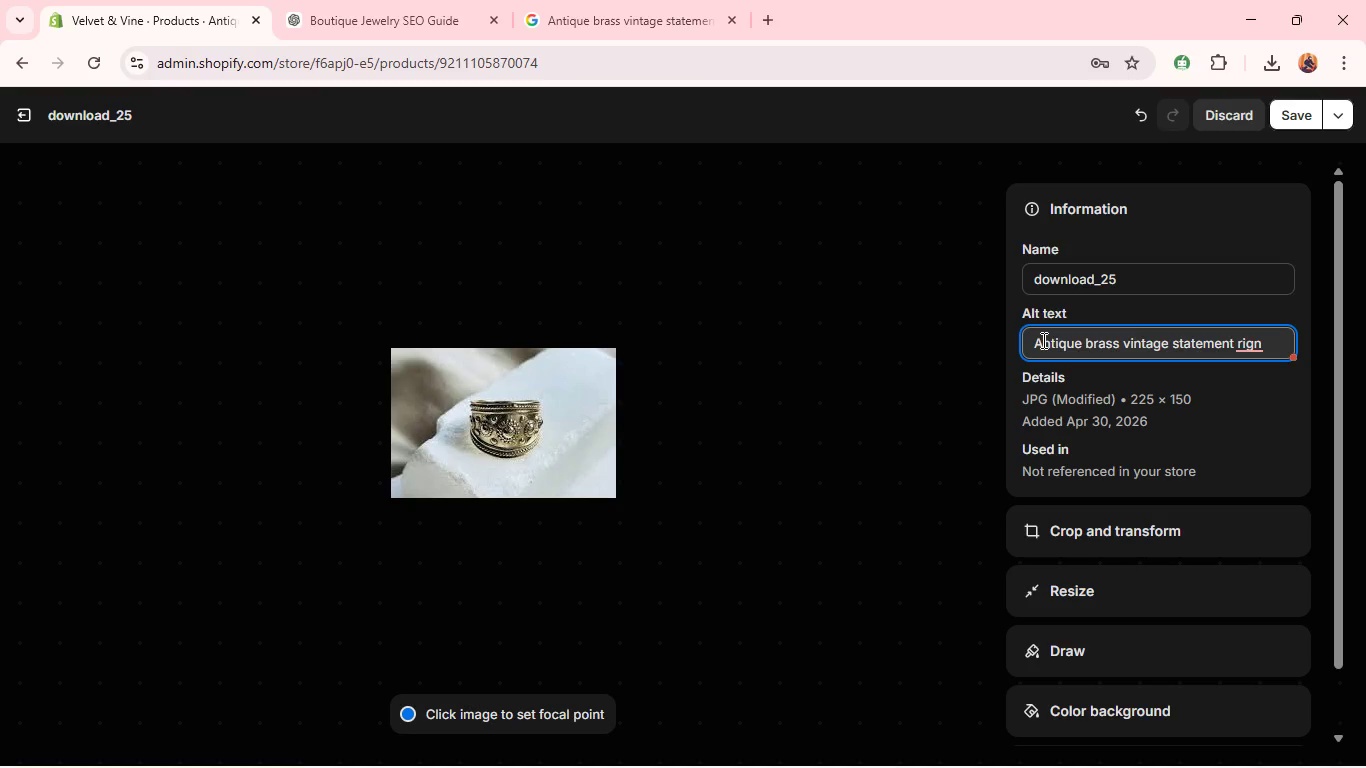 
key(Backspace)
key(Backspace)
key(Backspace)
type(ng )
 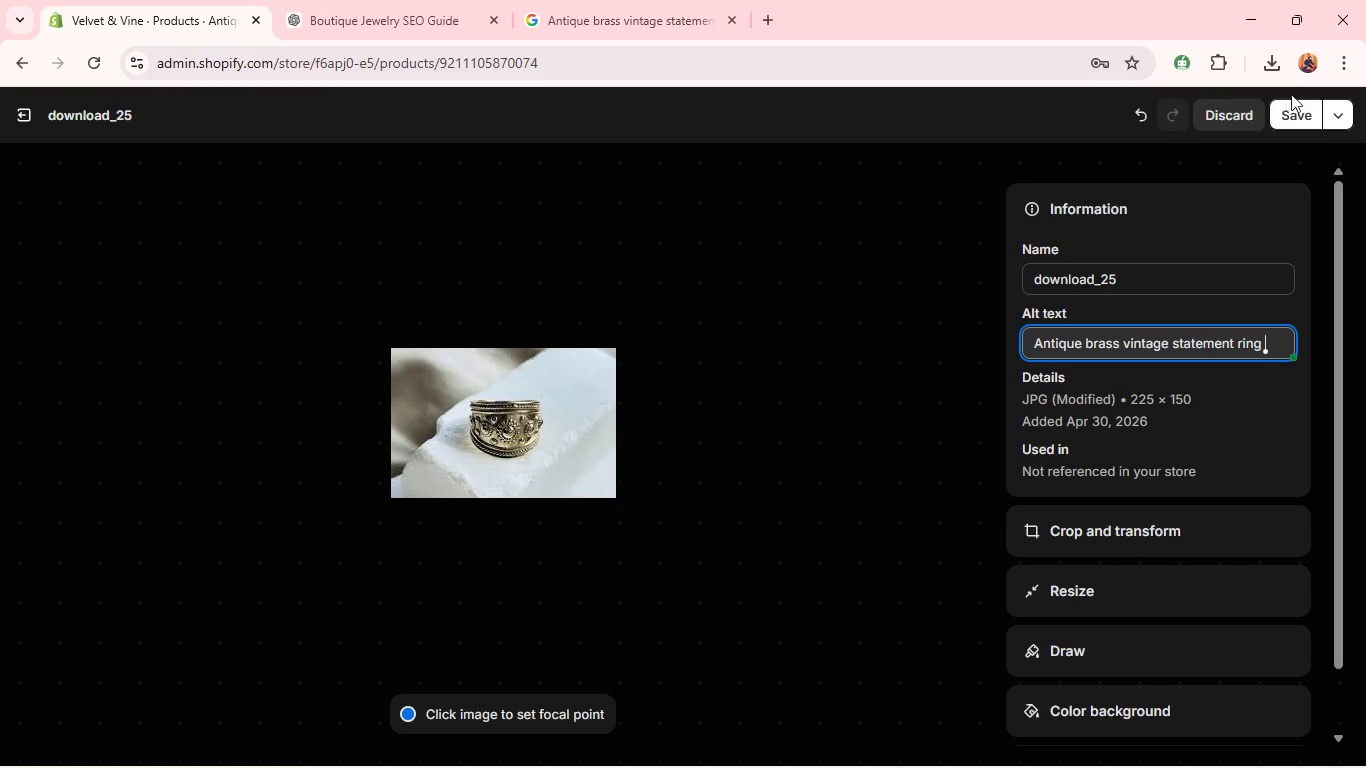 
left_click([1300, 112])
 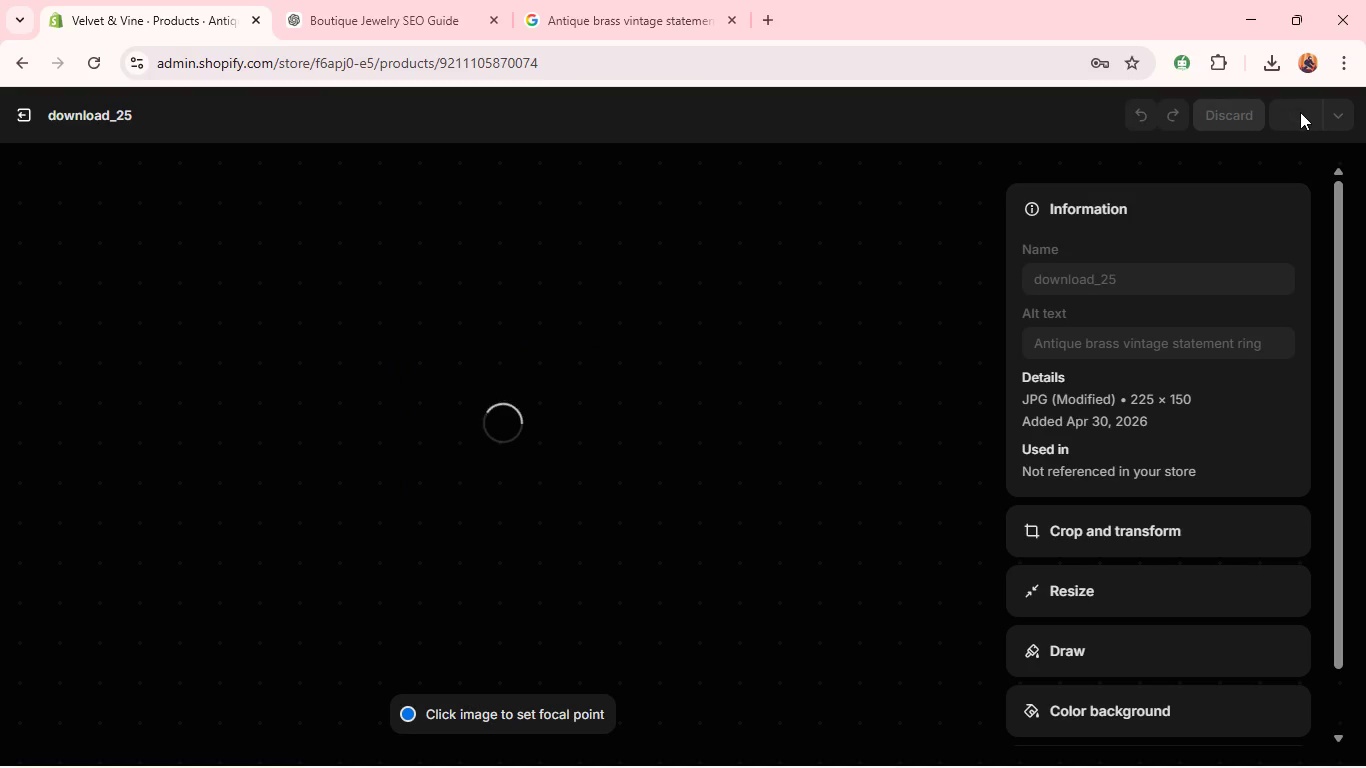 
mouse_move([513, 209])
 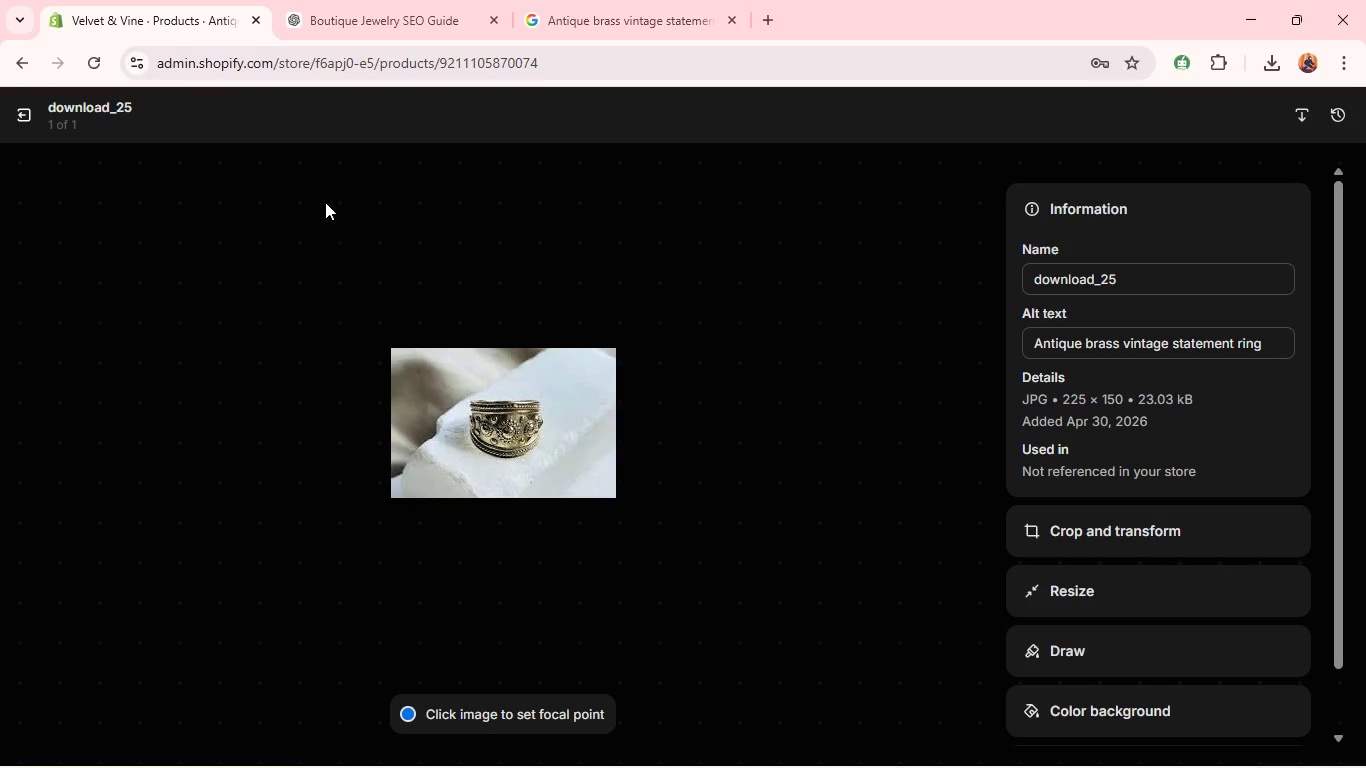 
wait(7.53)
 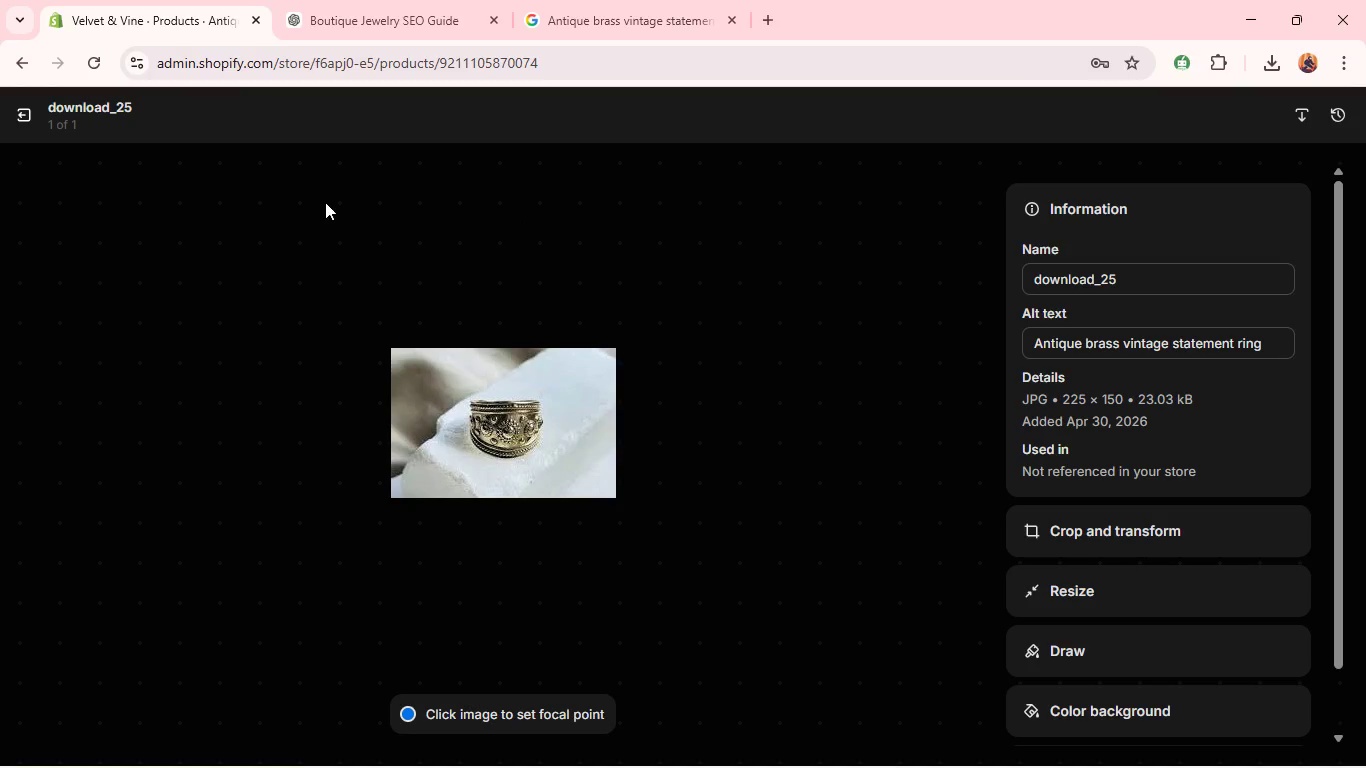 
left_click([26, 110])
 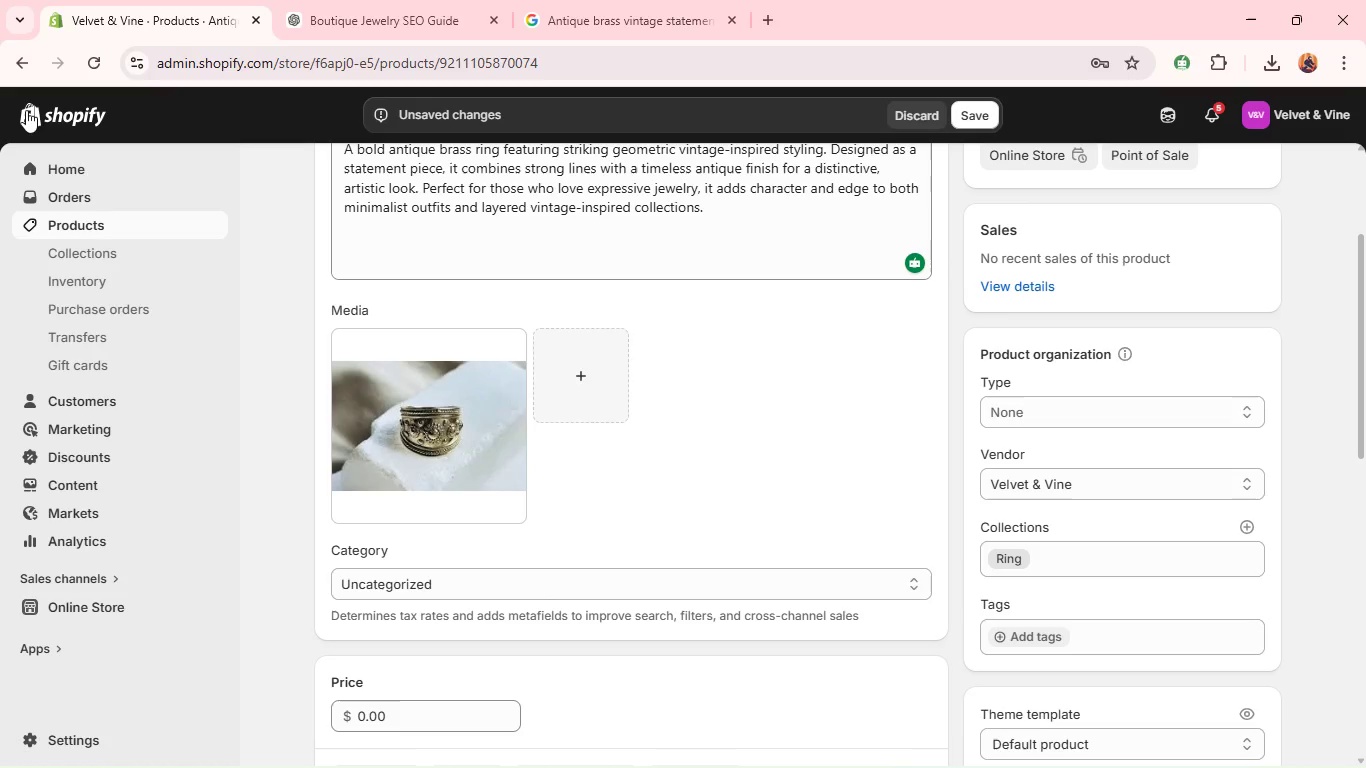 
wait(9.06)
 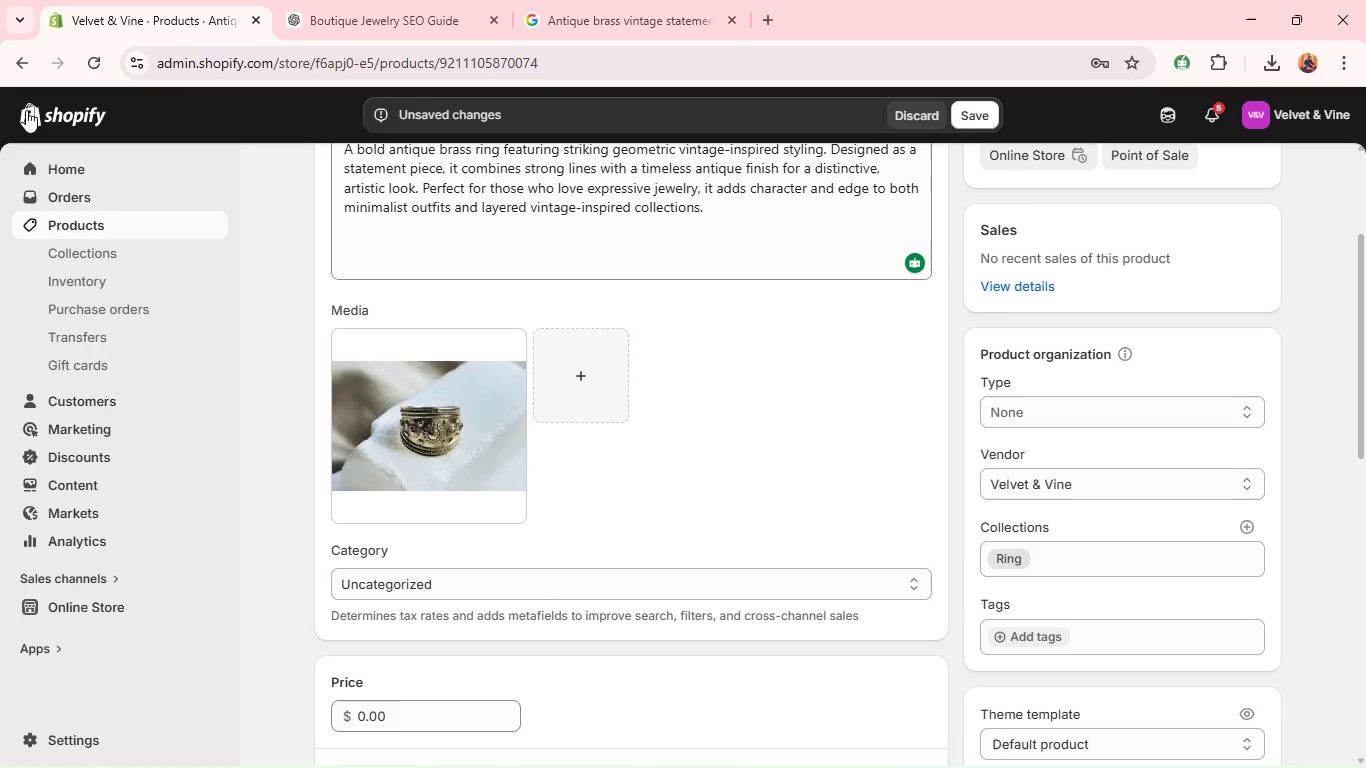 
double_click([362, 711])
 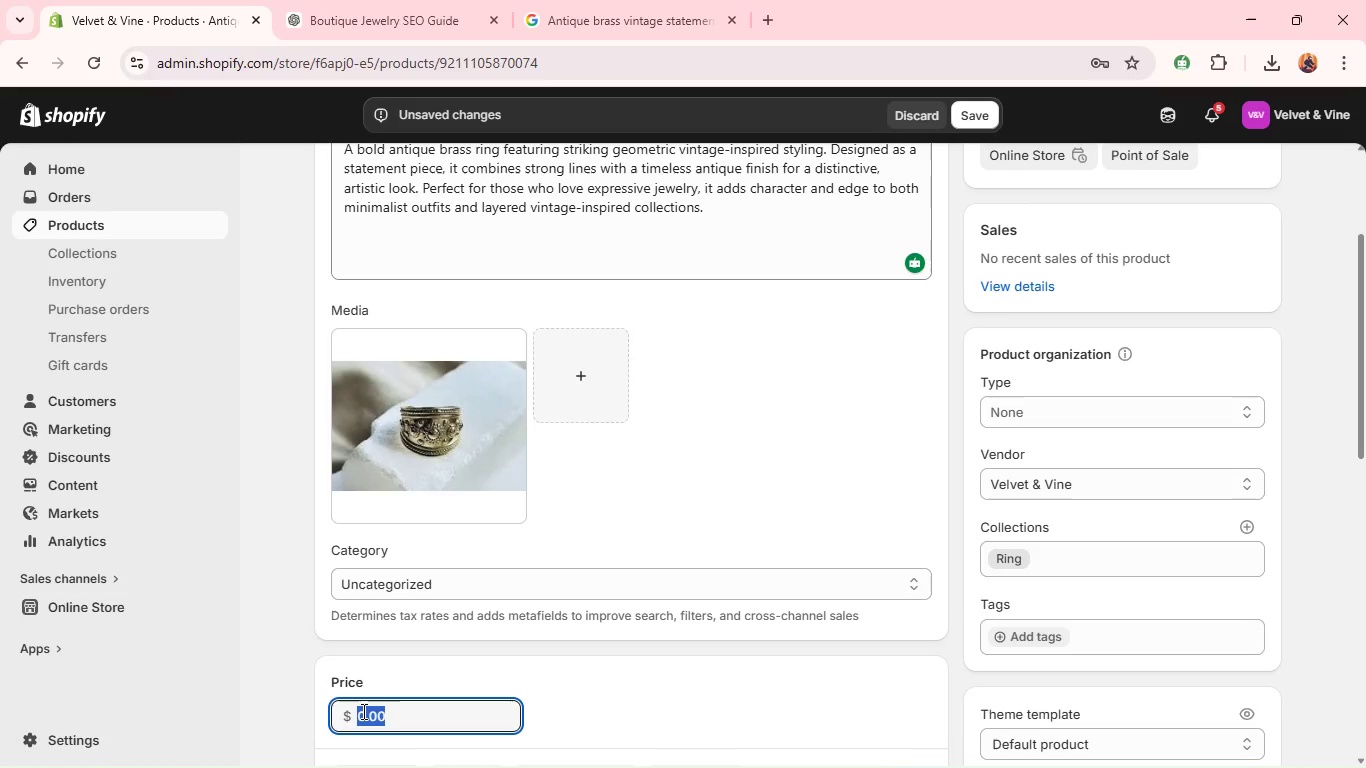 
triple_click([362, 711])
 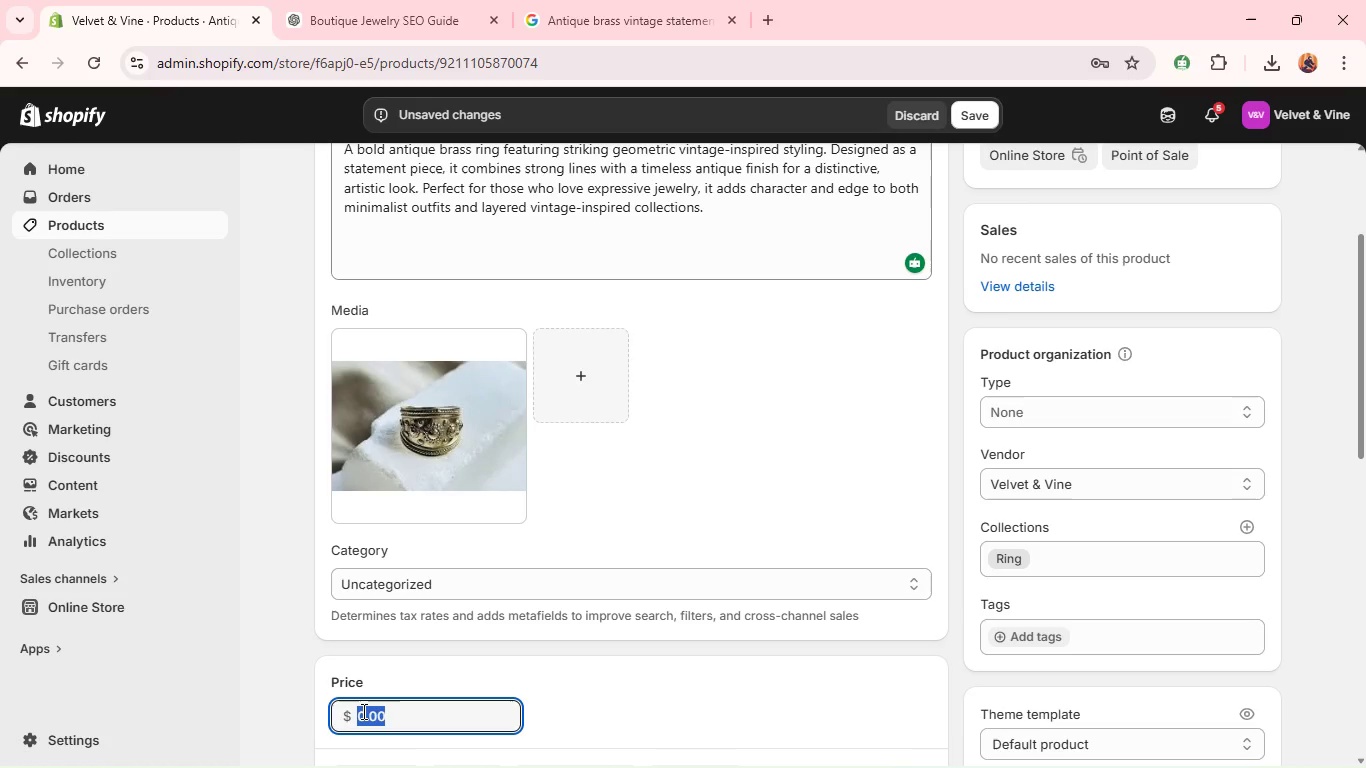 
type(8.25)
 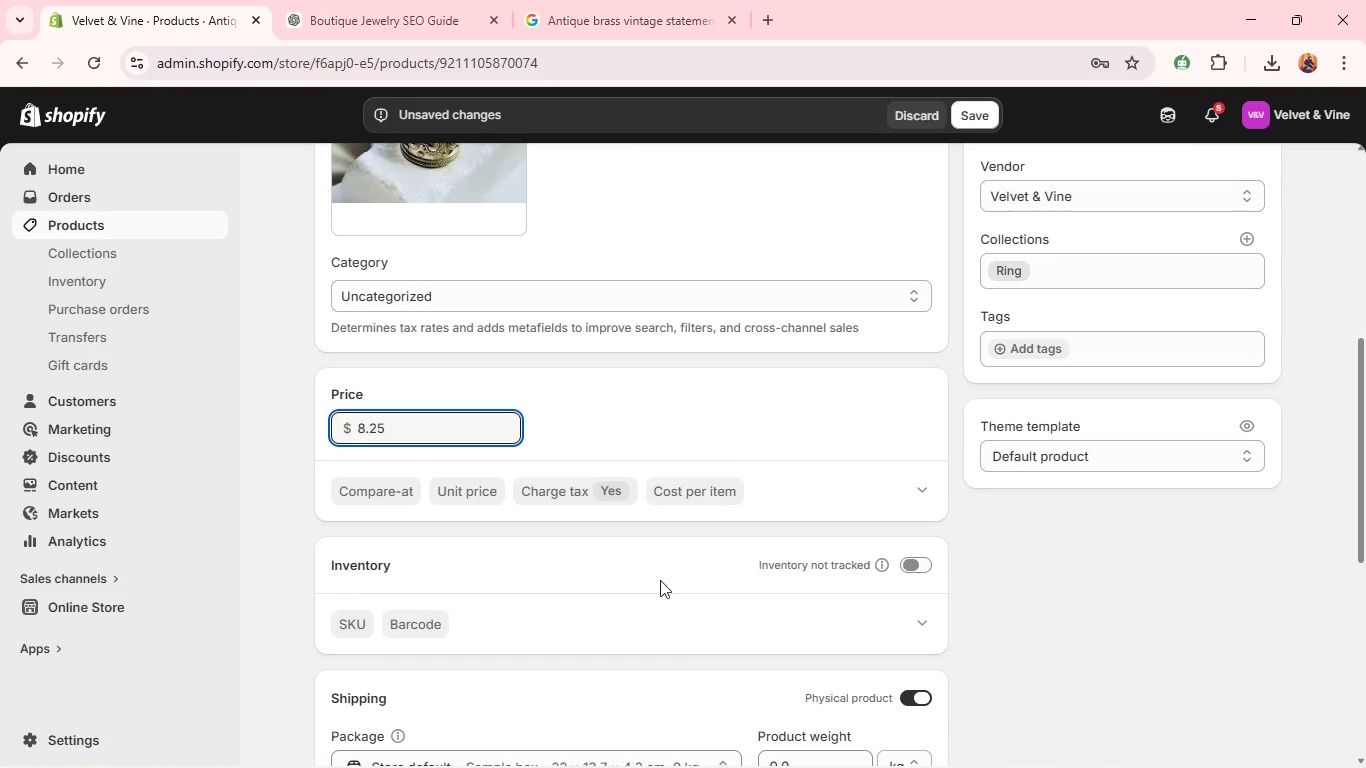 
left_click([922, 567])
 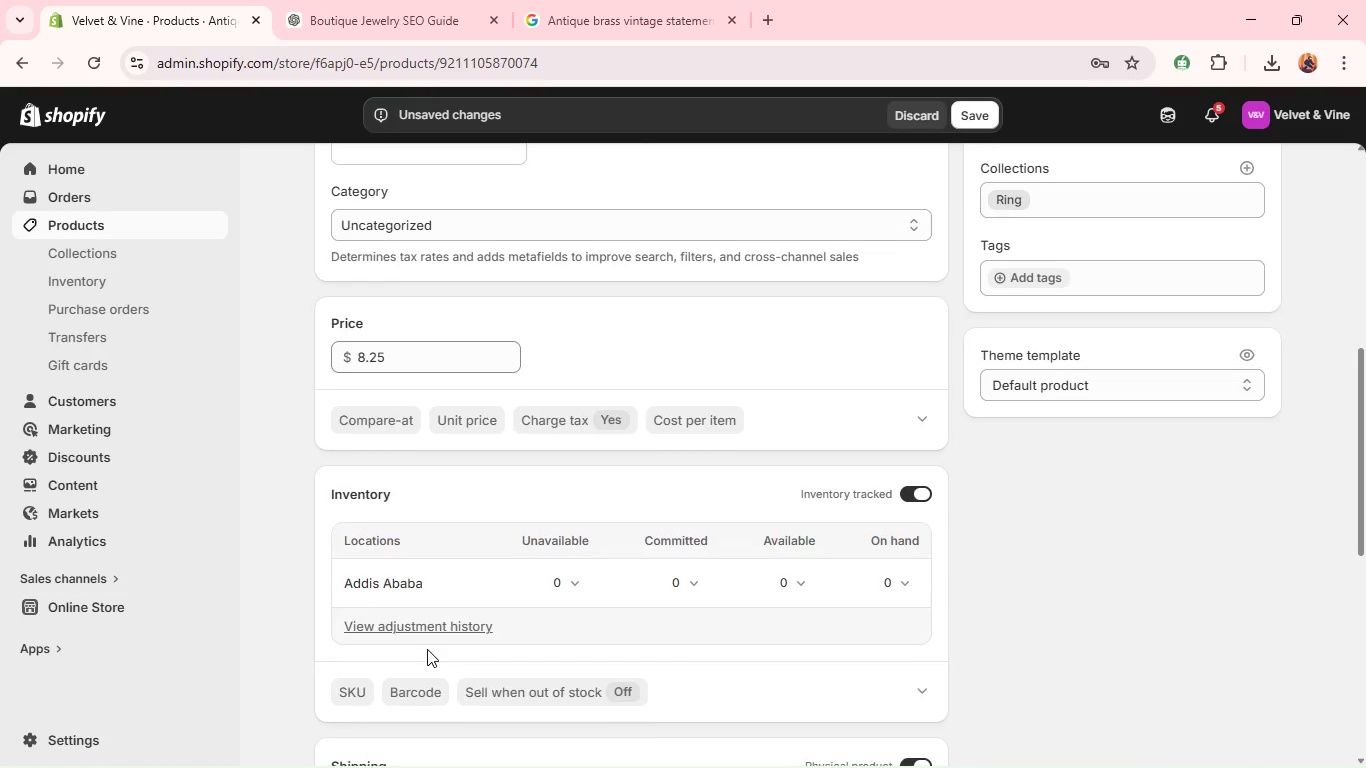 
left_click([352, 683])
 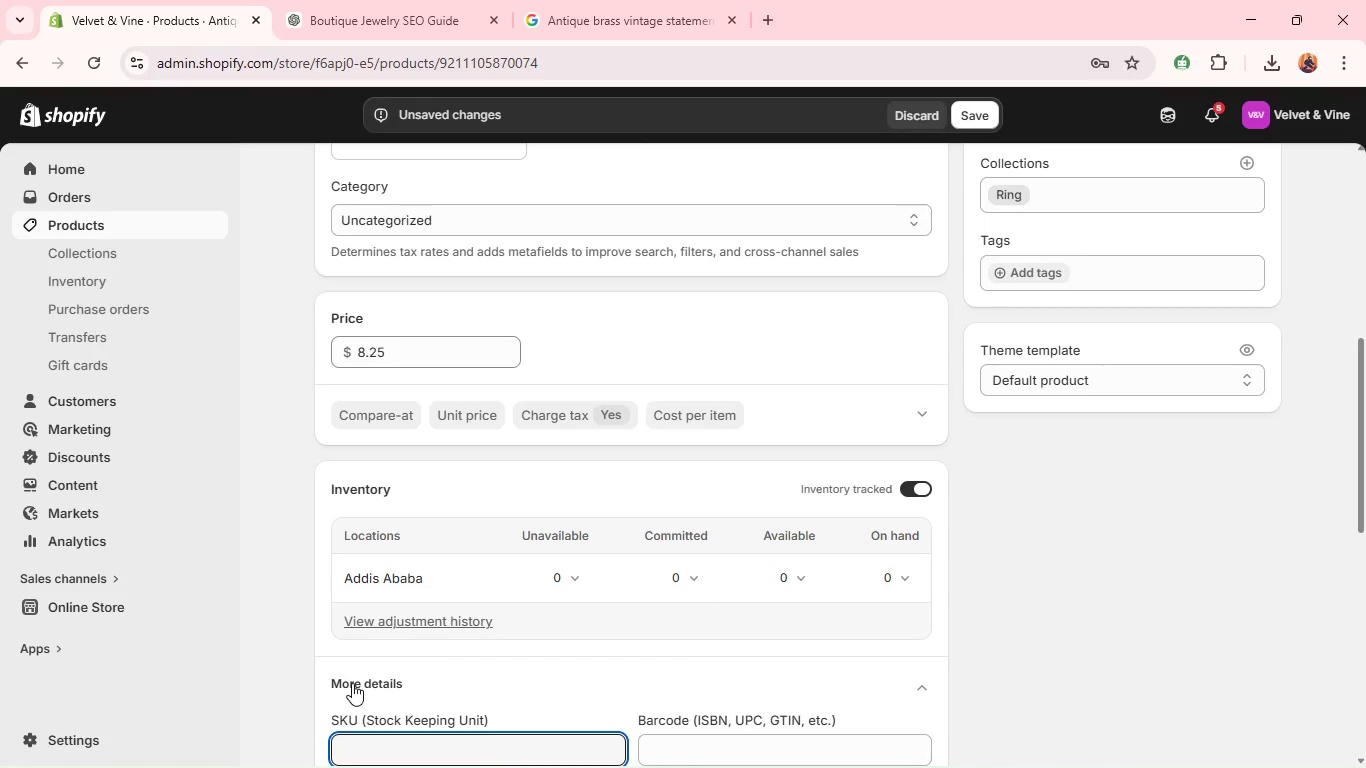 
type(suo)
key(Backspace)
type(P_)))
 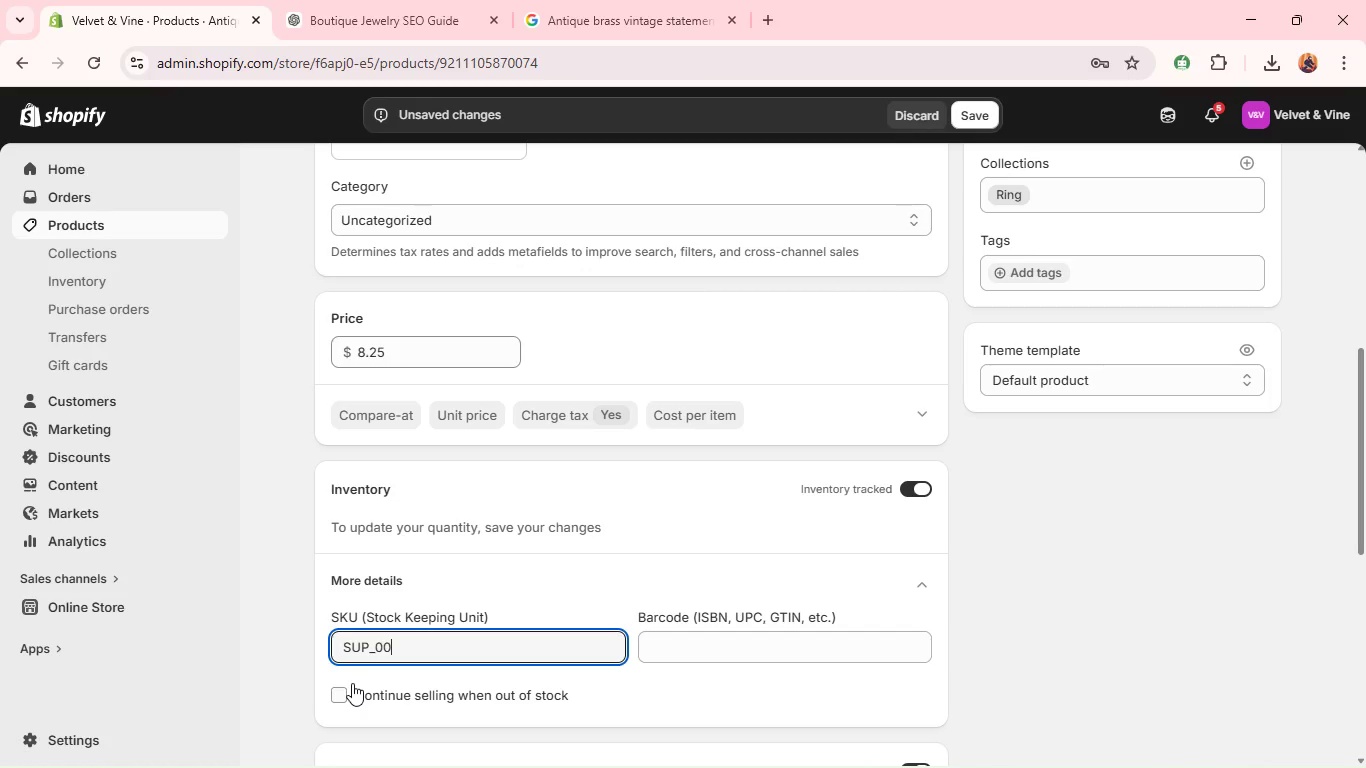 
key(Backspace)
key(Backspace)
key(Backspace)
type(-00016-VV)
 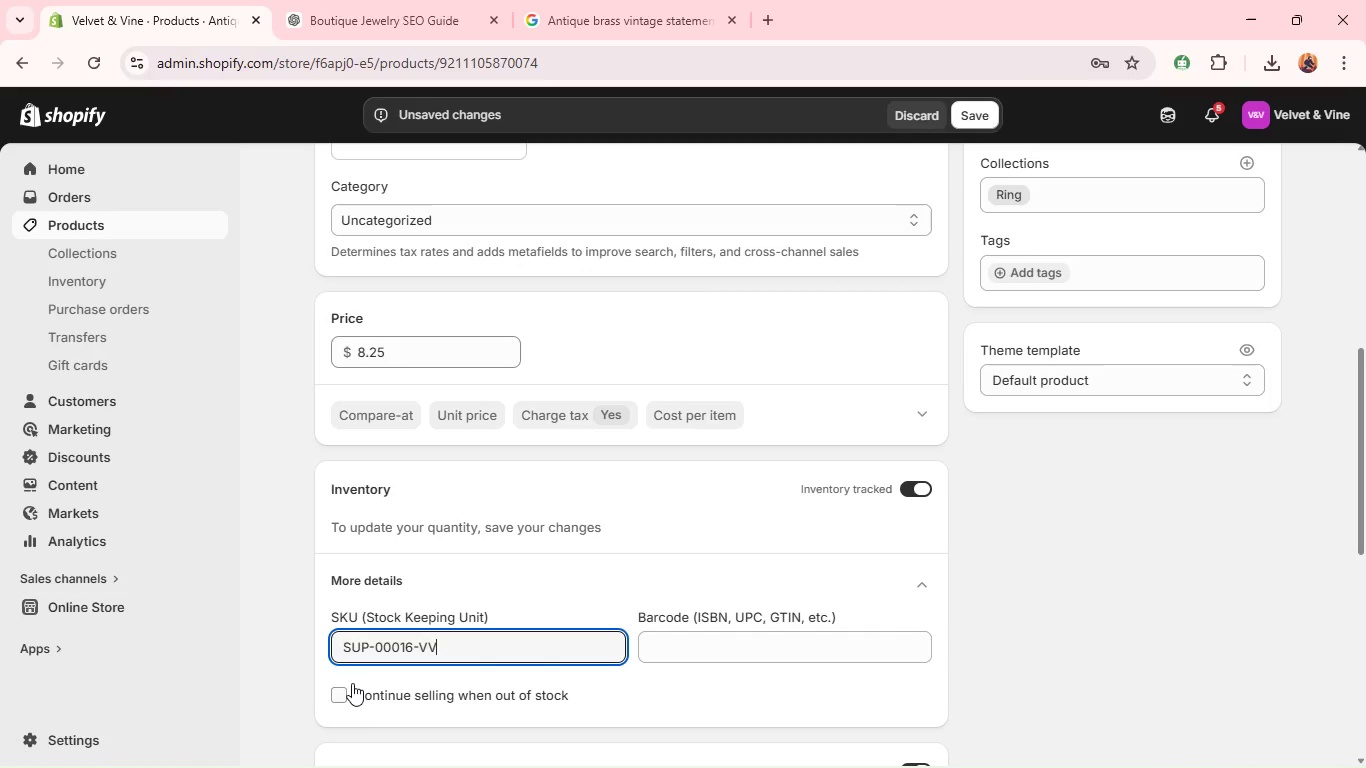 
wait(12.25)
 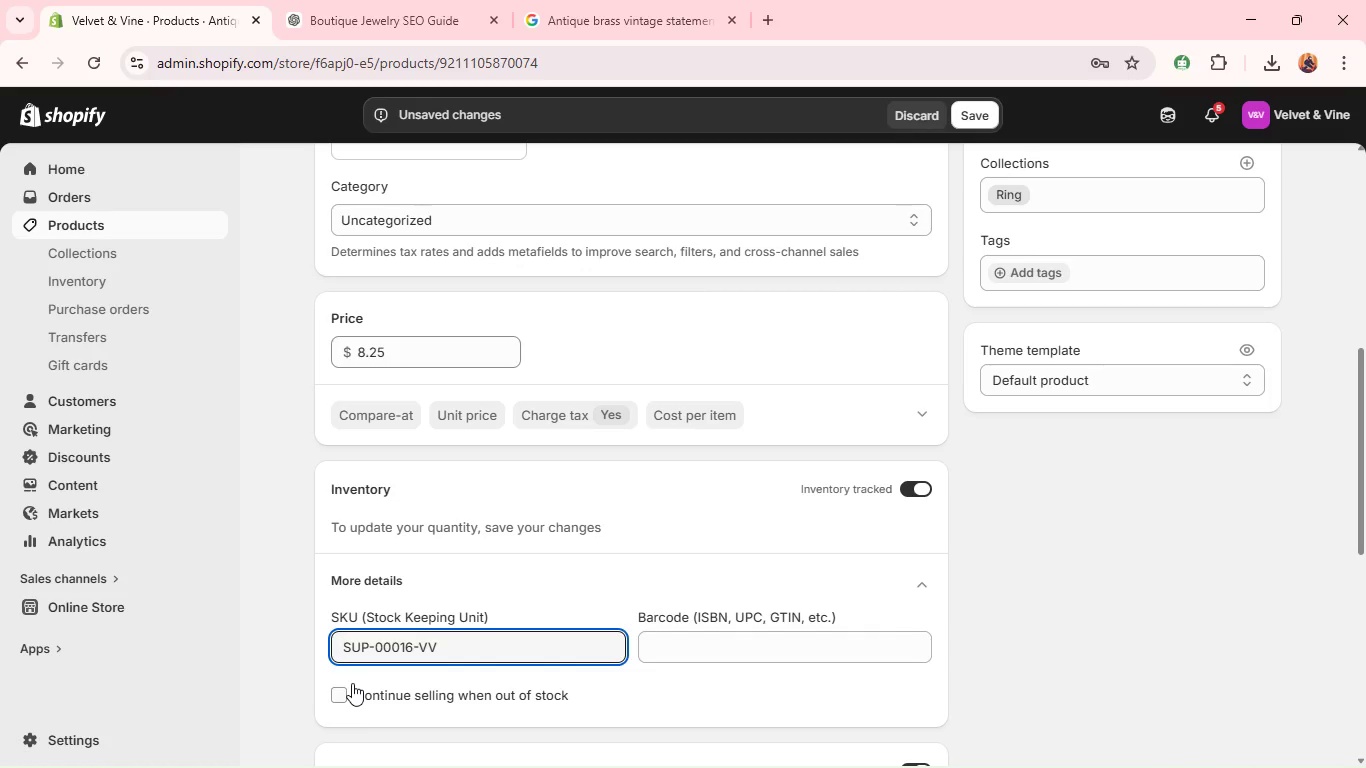 
left_click([972, 104])
 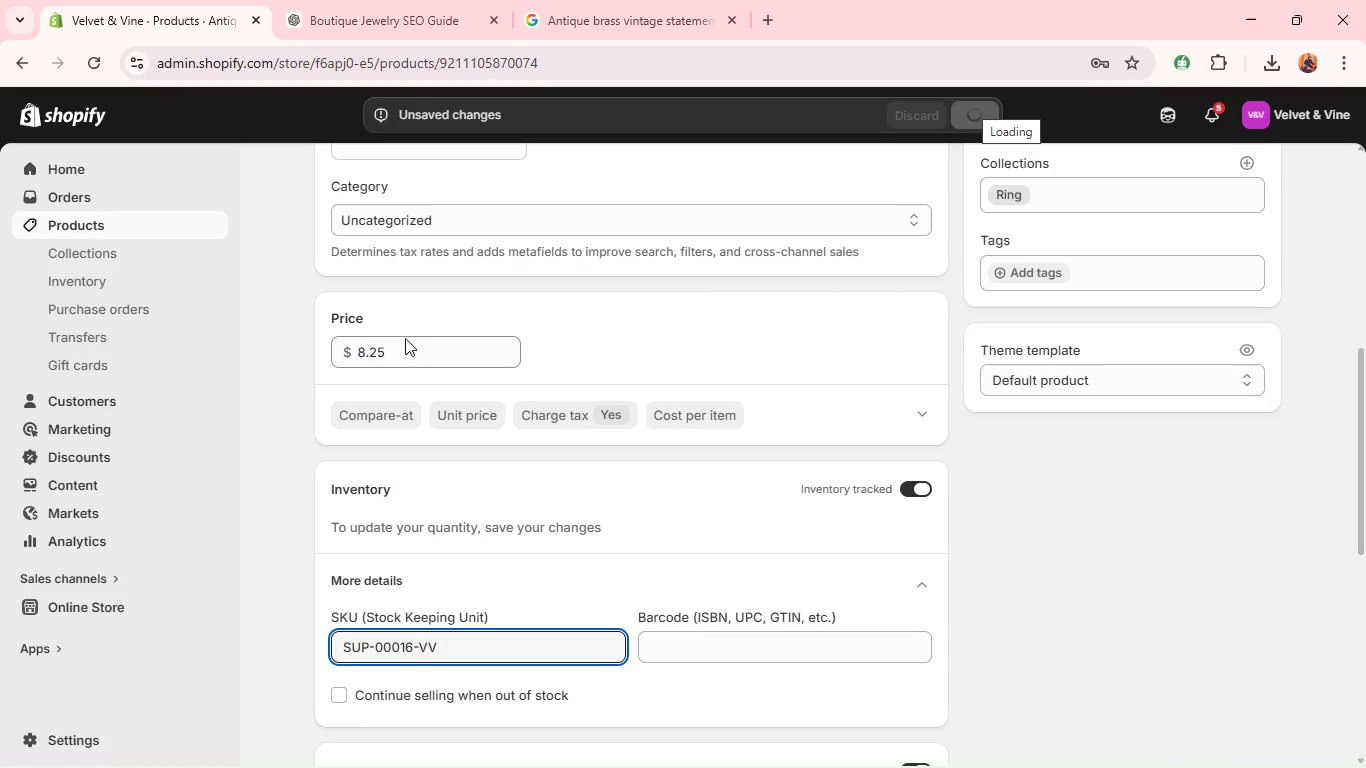 
double_click([372, 358])
 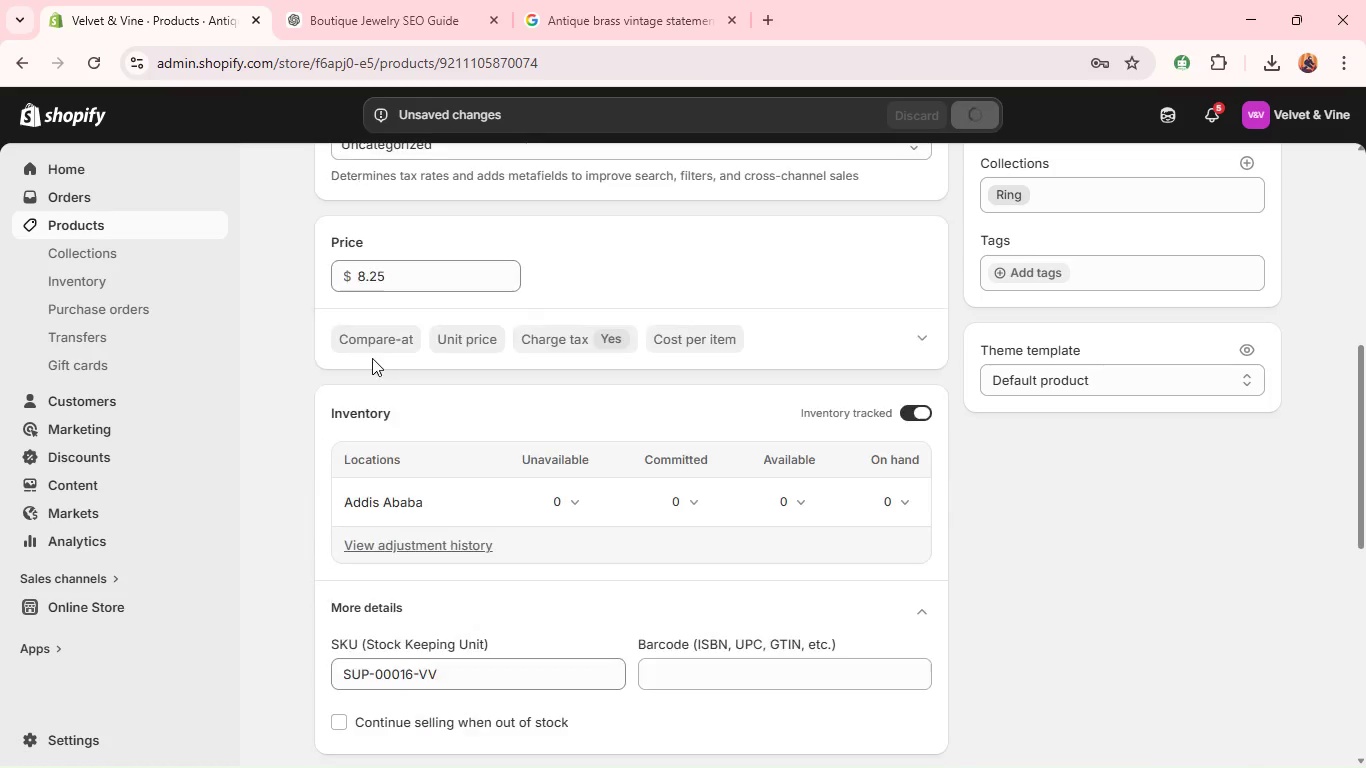 
triple_click([372, 358])
 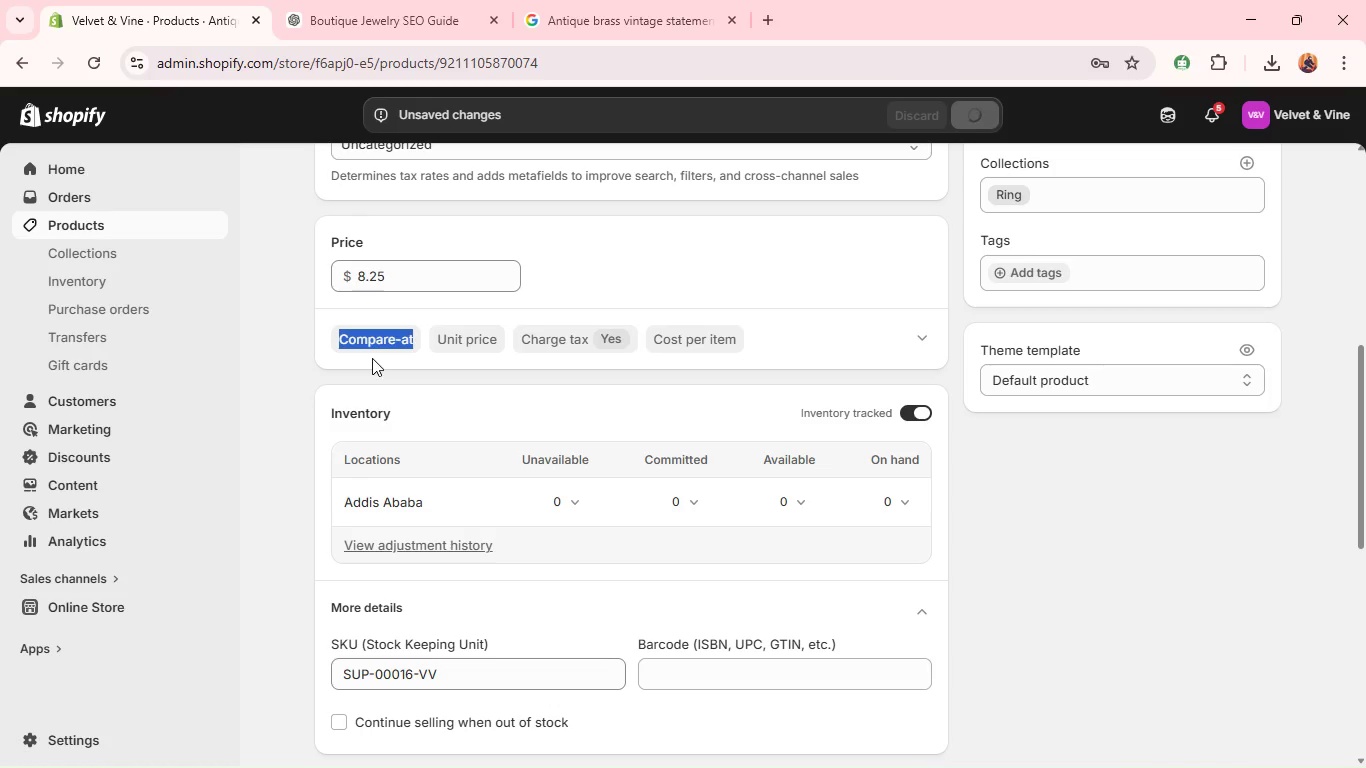 
key(1)
 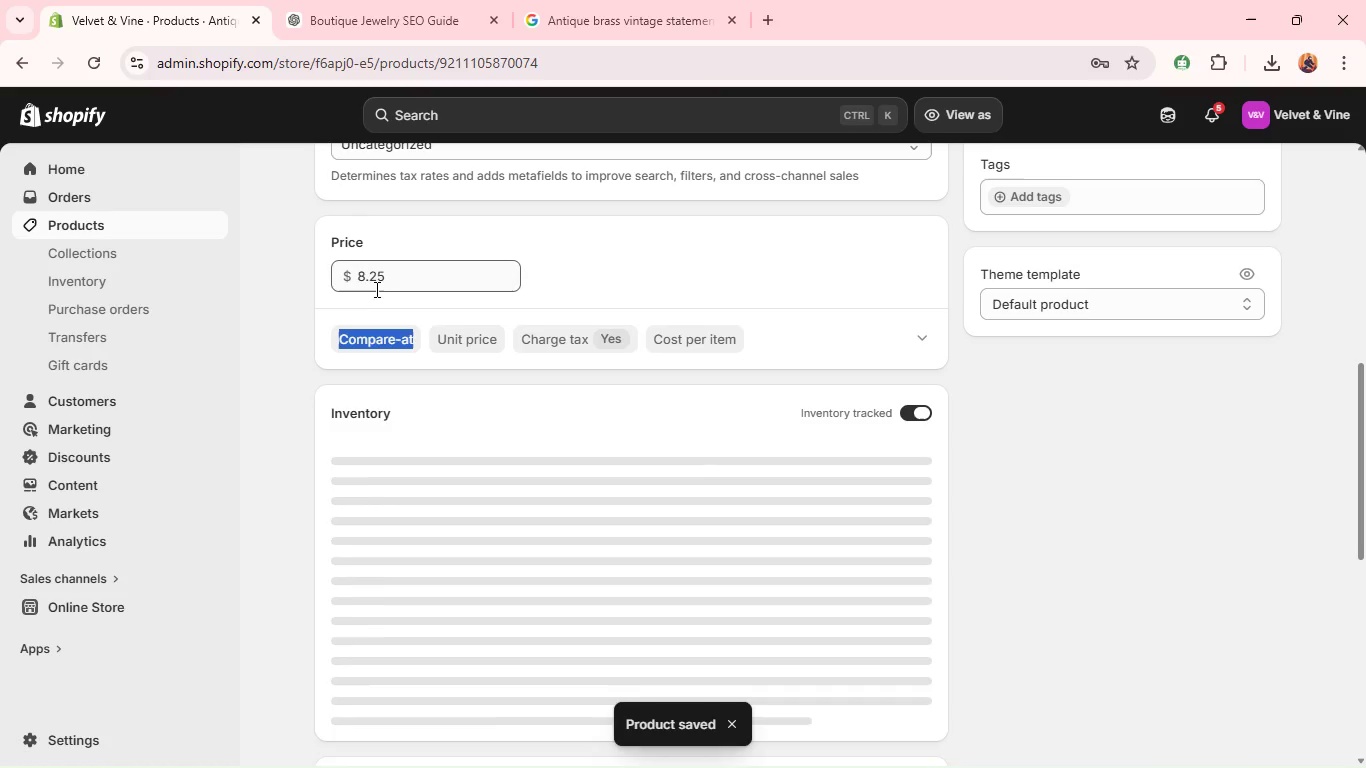 
left_click([373, 283])
 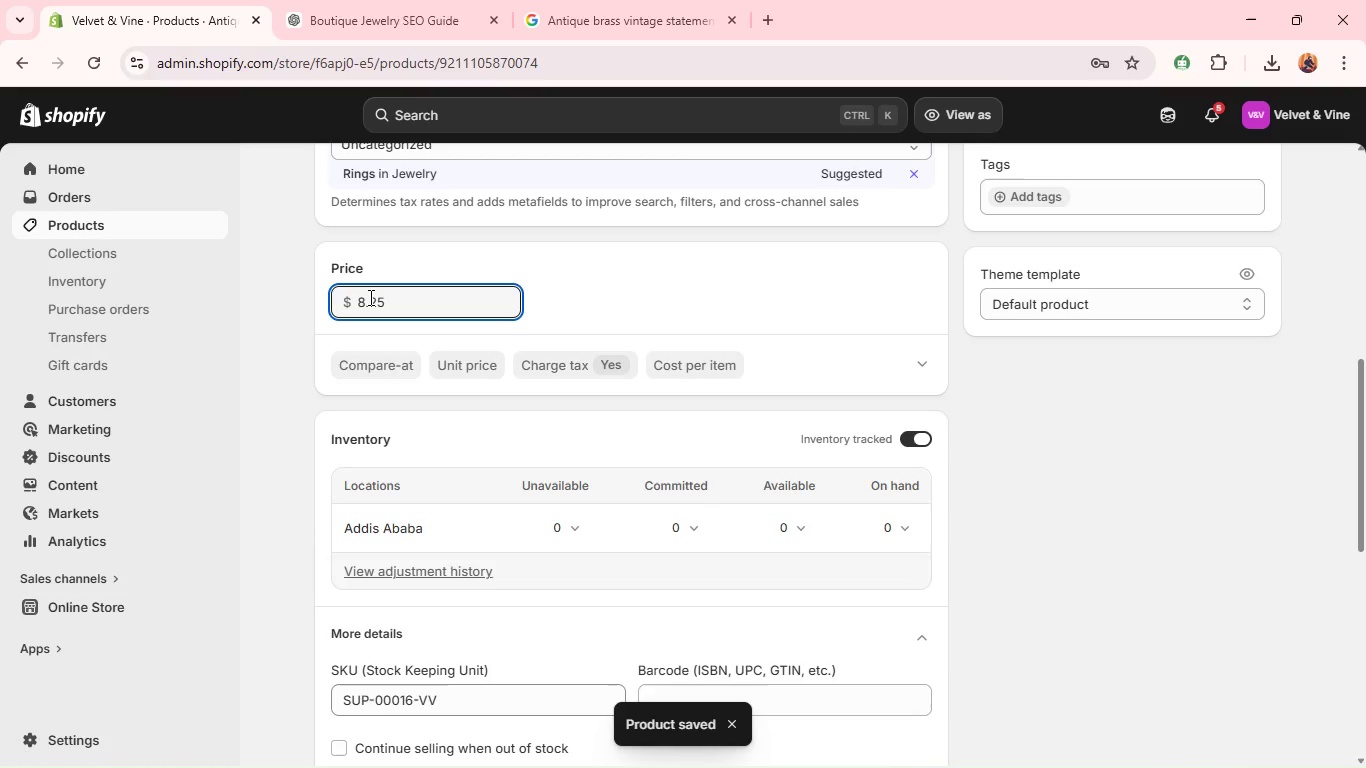 
double_click([369, 297])
 